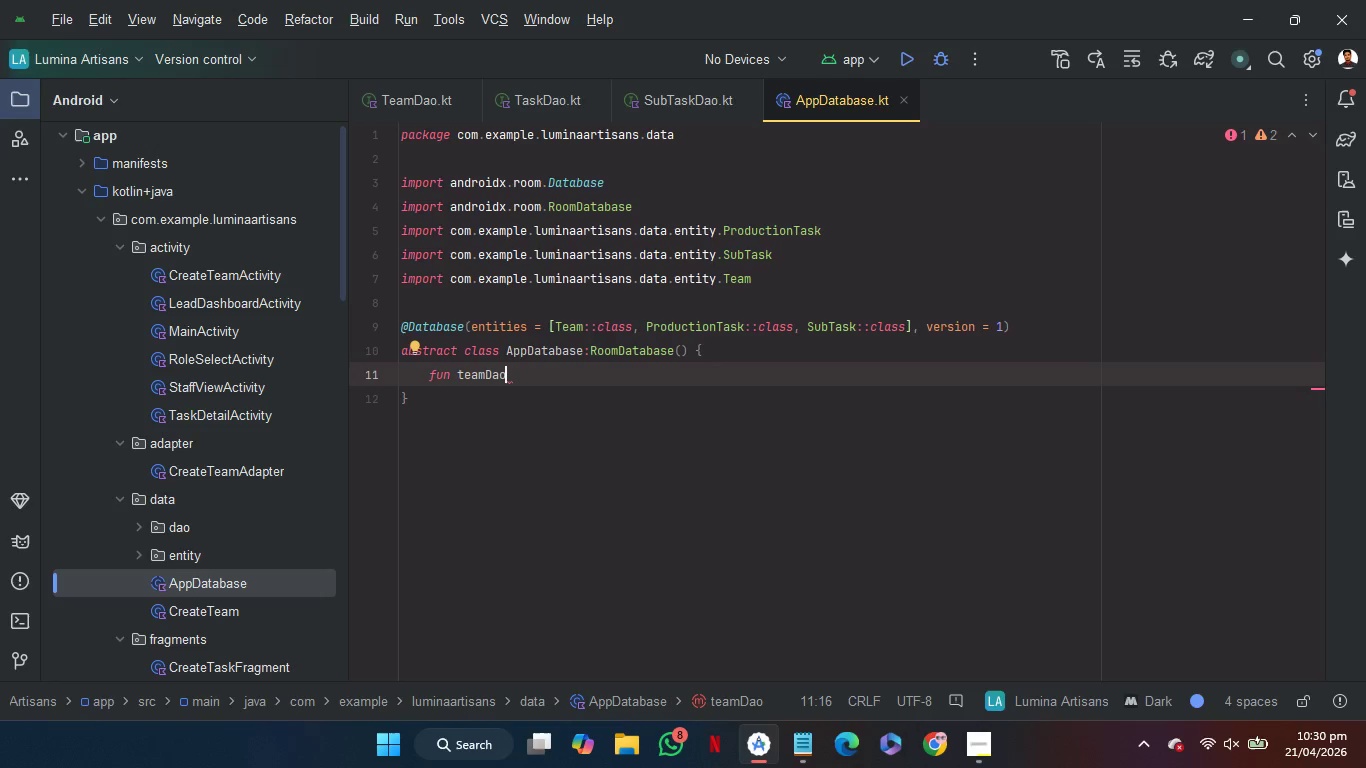 
key(Shift+9)
 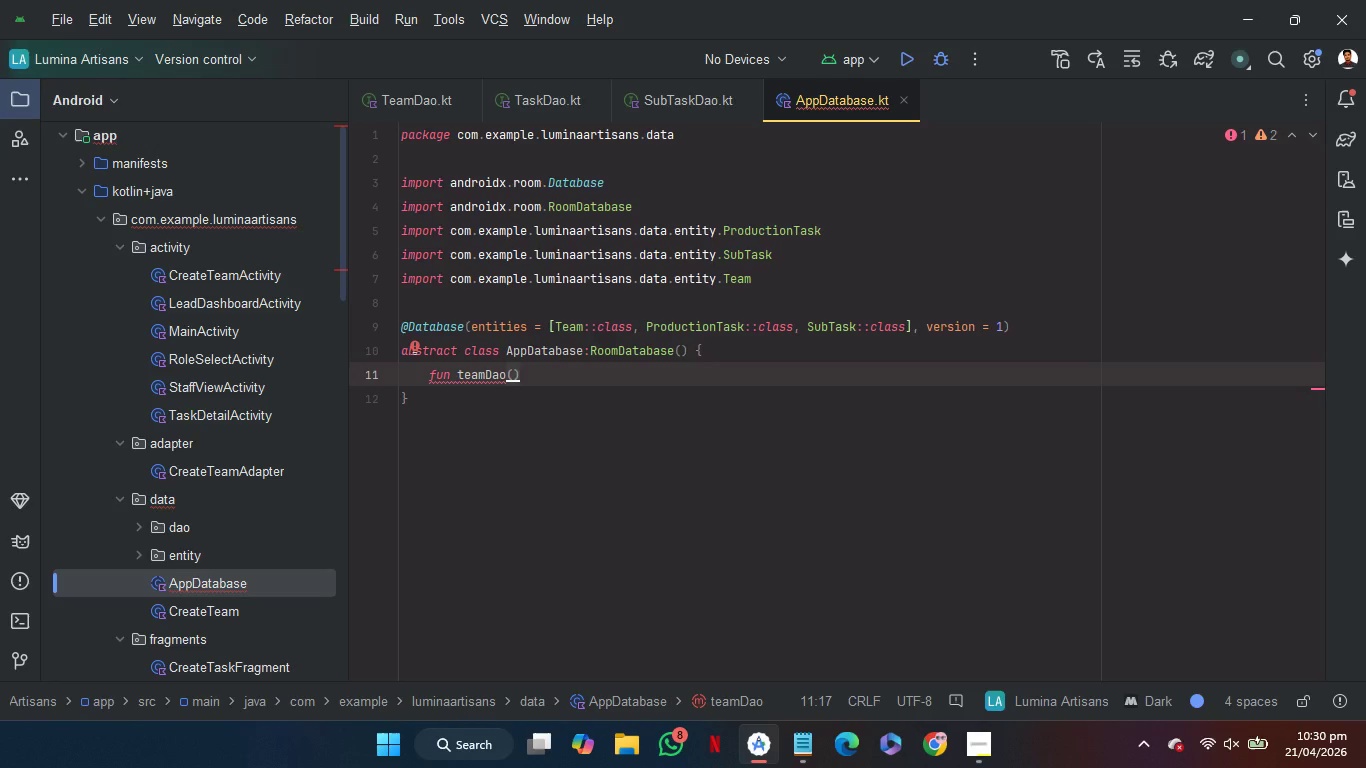 
key(ArrowRight)
 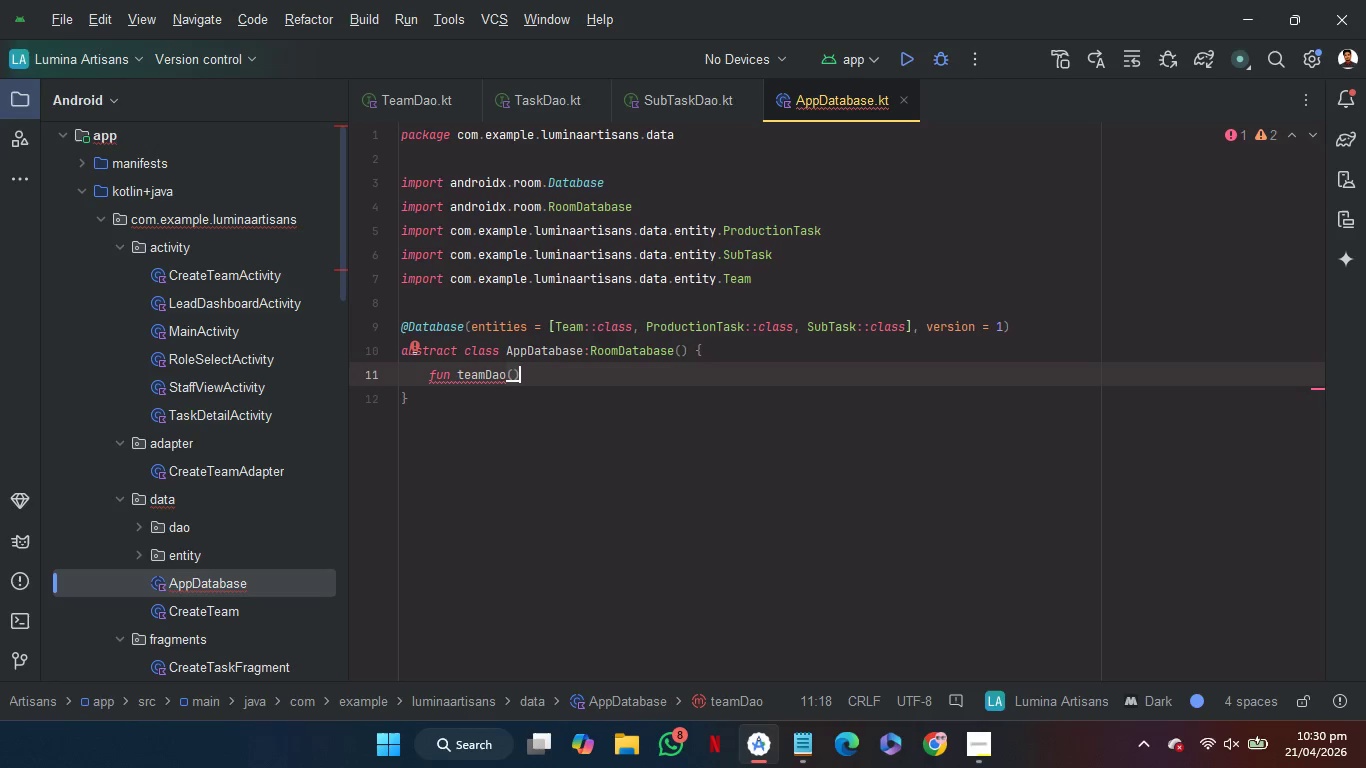 
key(Shift+Semicolon)
 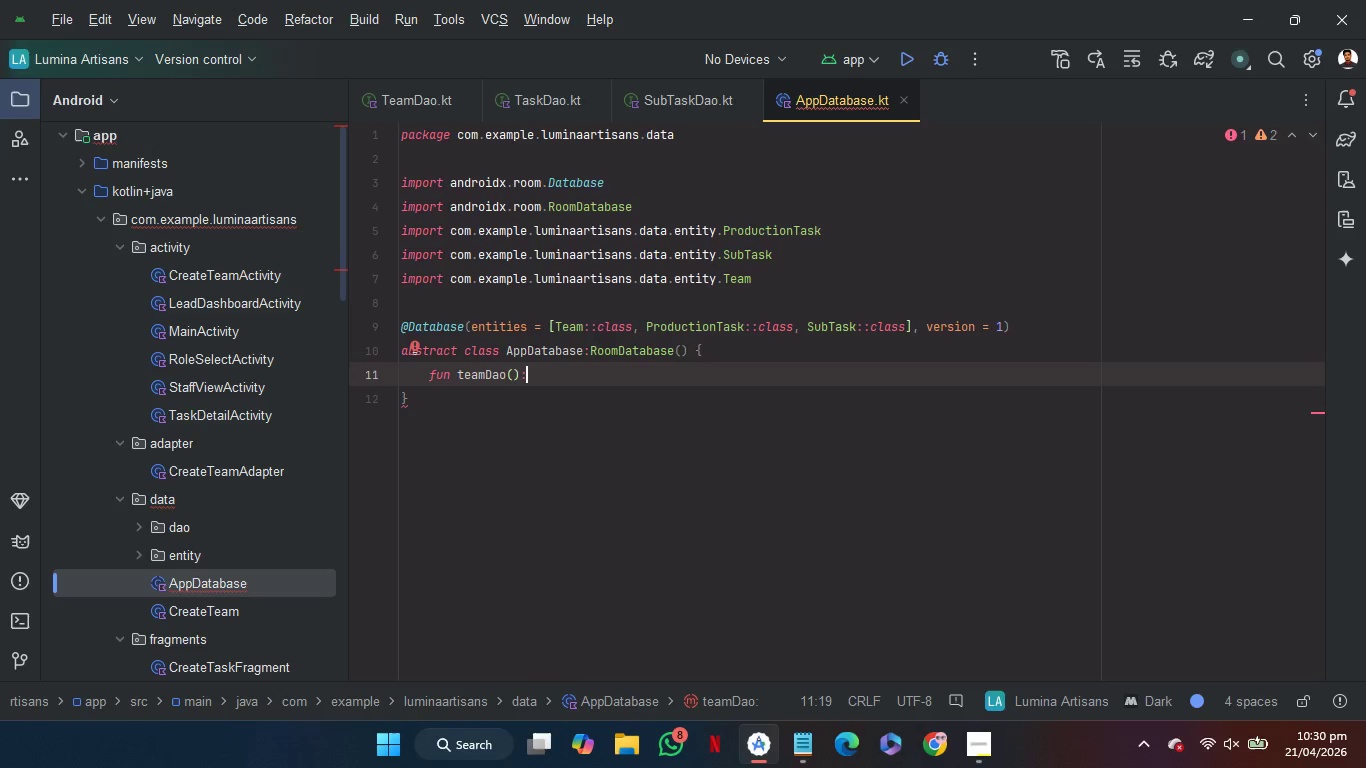 
key(Shift+T)
 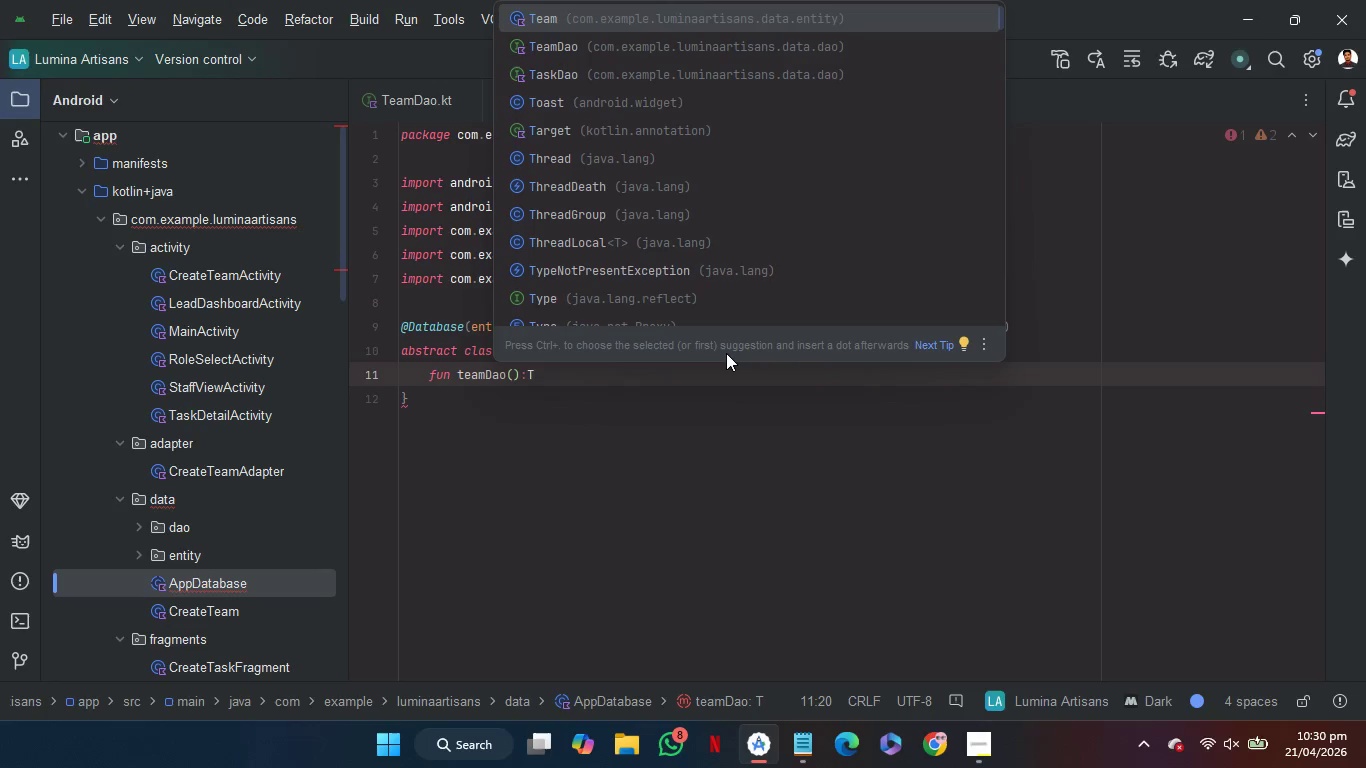 
key(ArrowDown)
 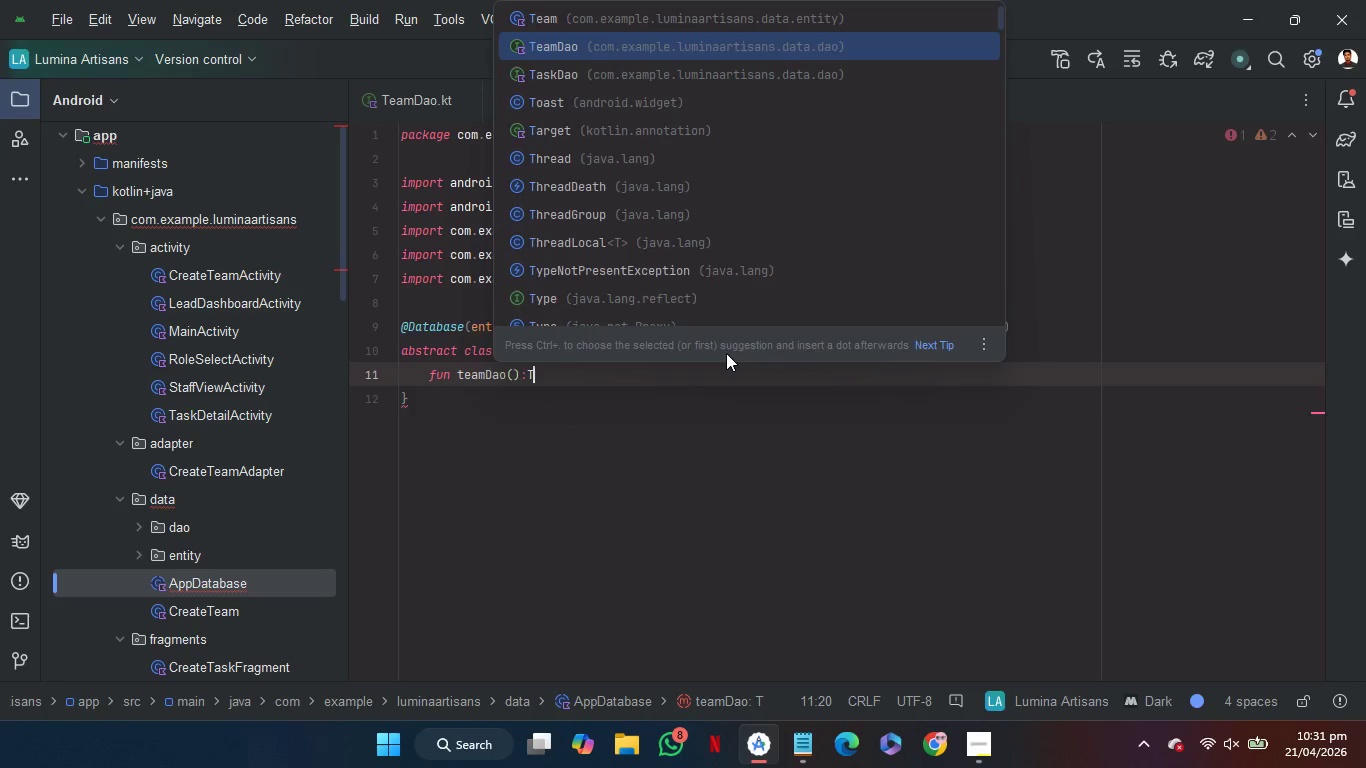 
key(Enter)
 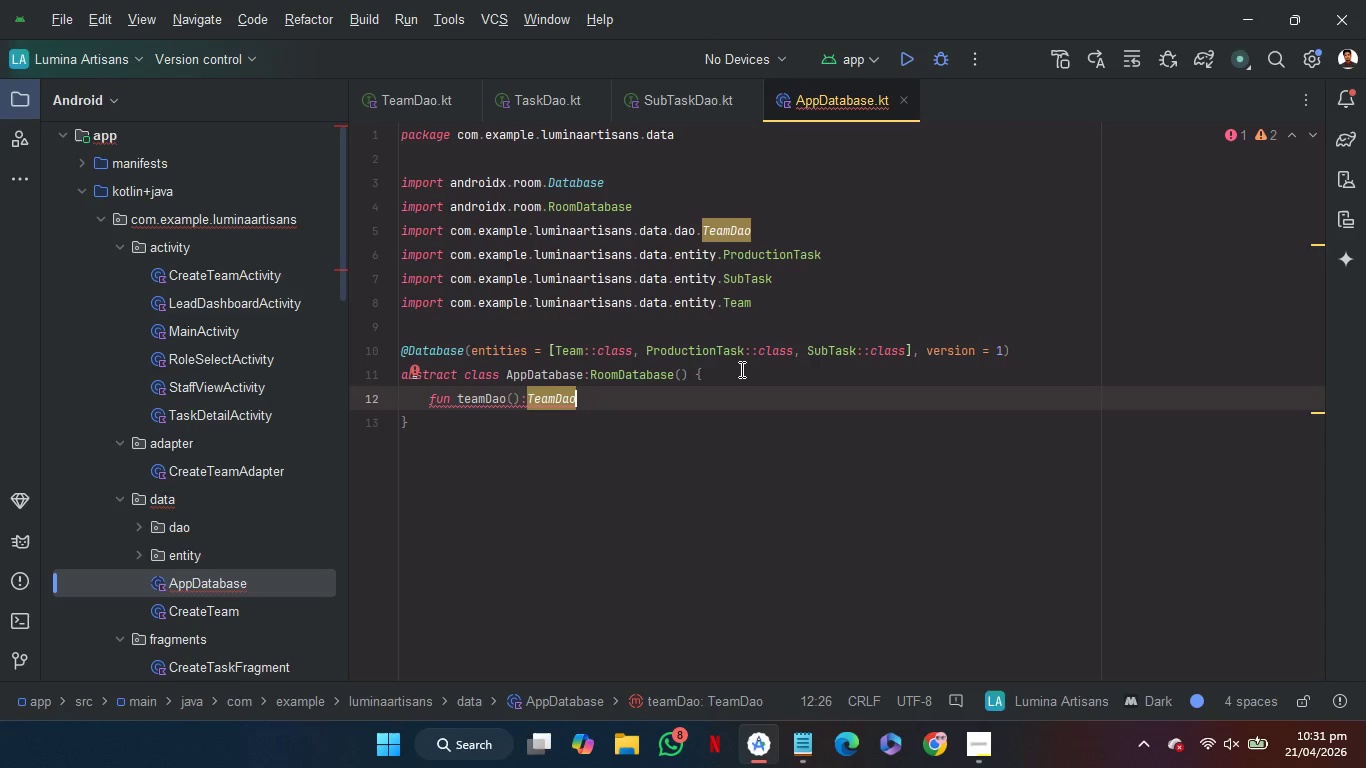 
left_click_drag(start_coordinate=[733, 403], to_coordinate=[750, 382])
 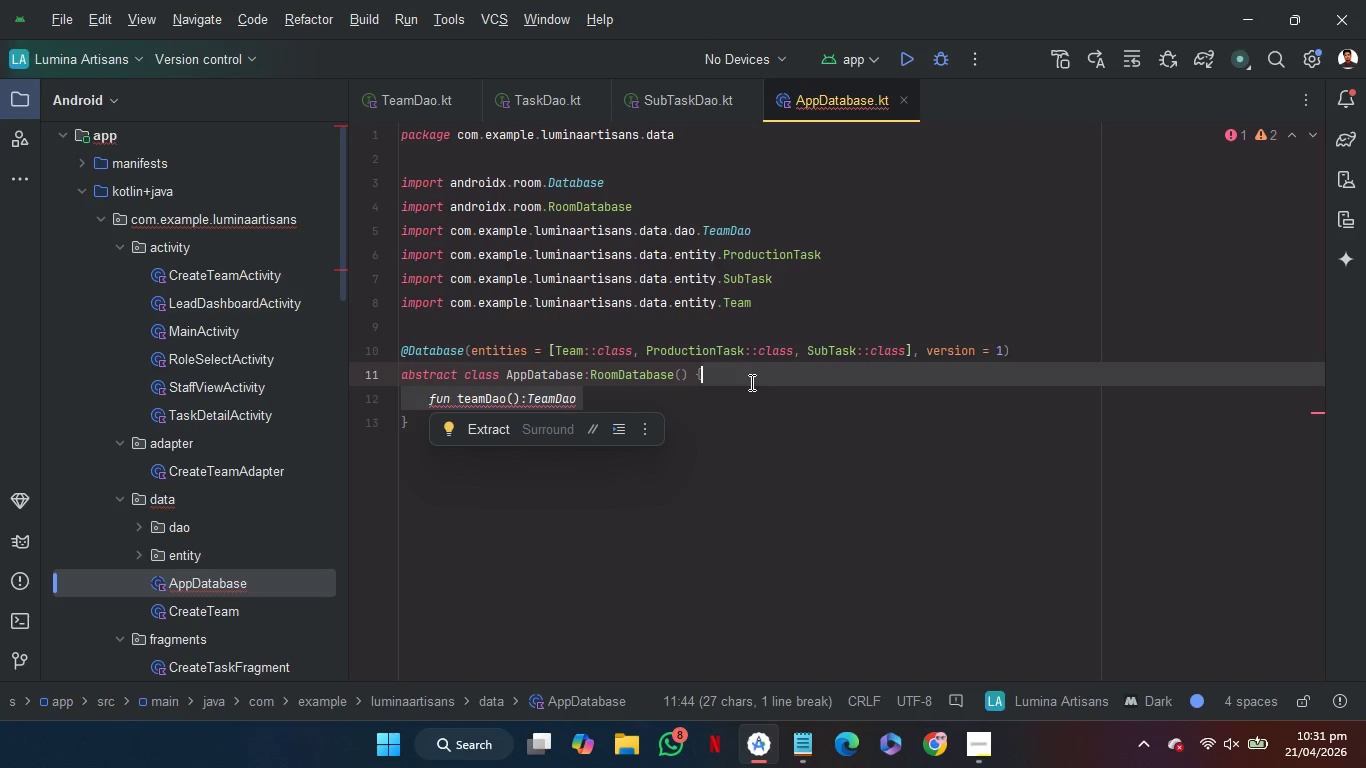 
key(Control+C)
 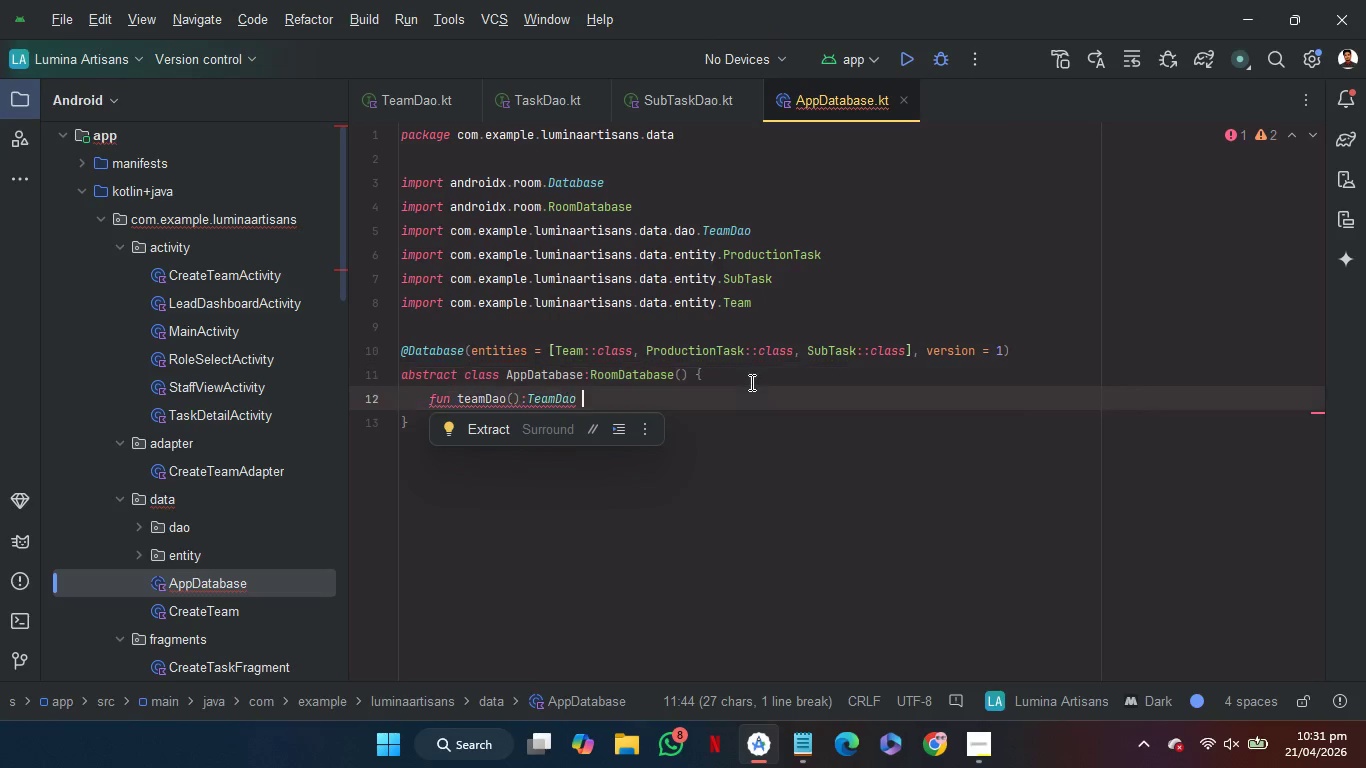 
key(ArrowRight)
 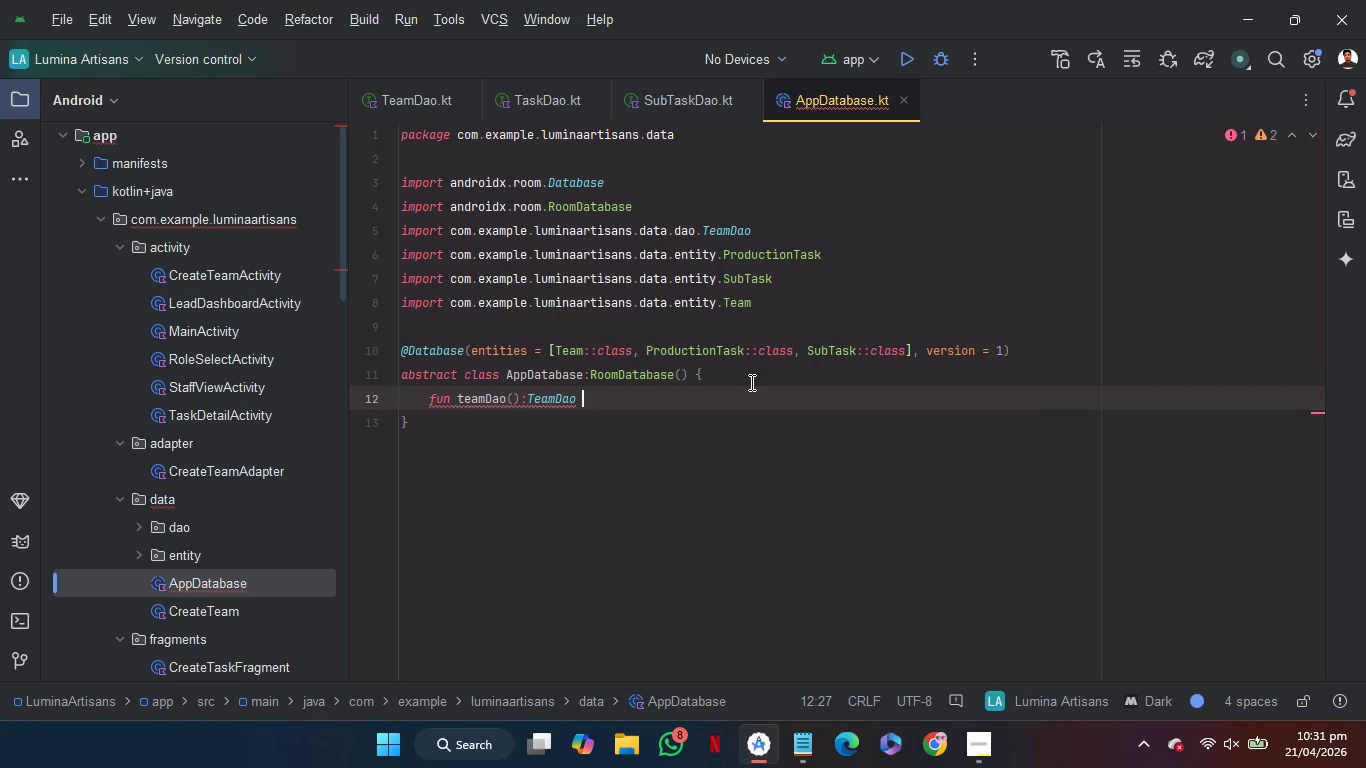 
key(Control+V)
 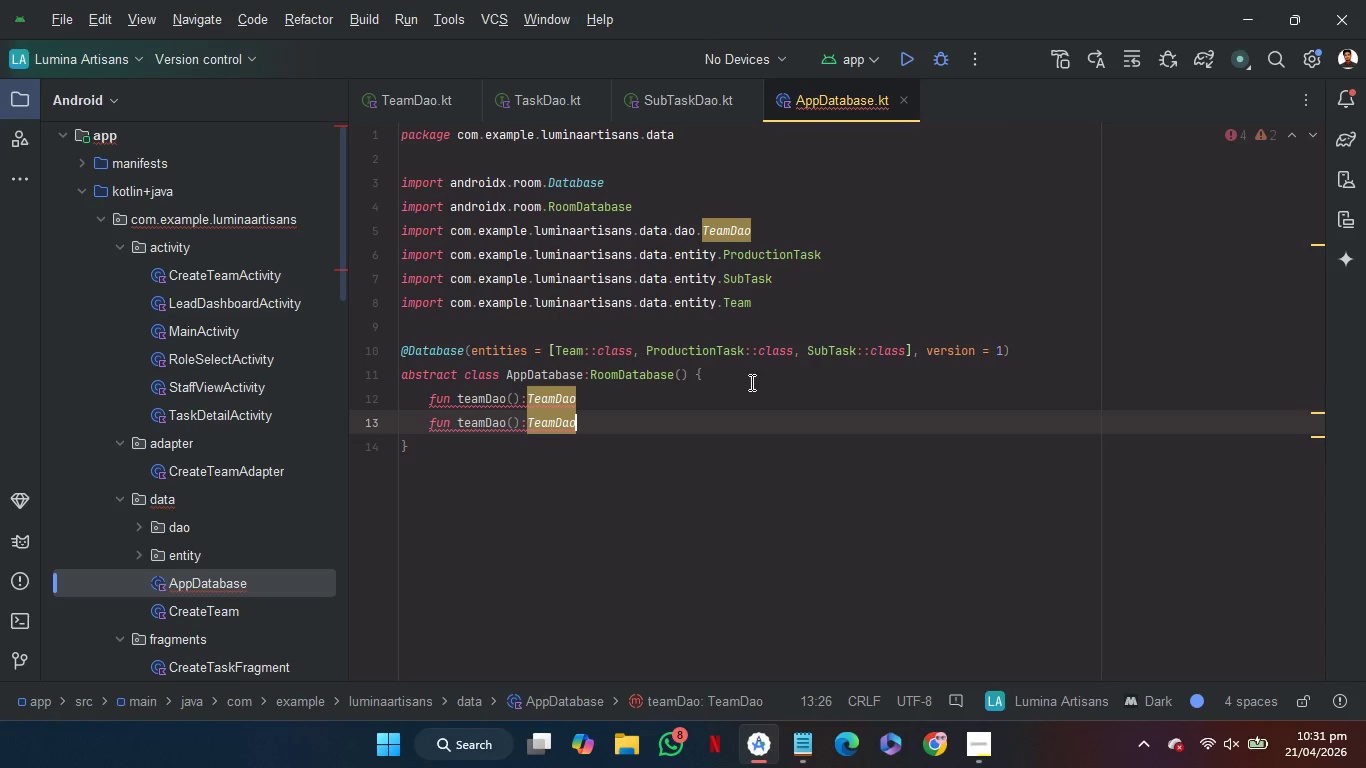 
key(Control+V)
 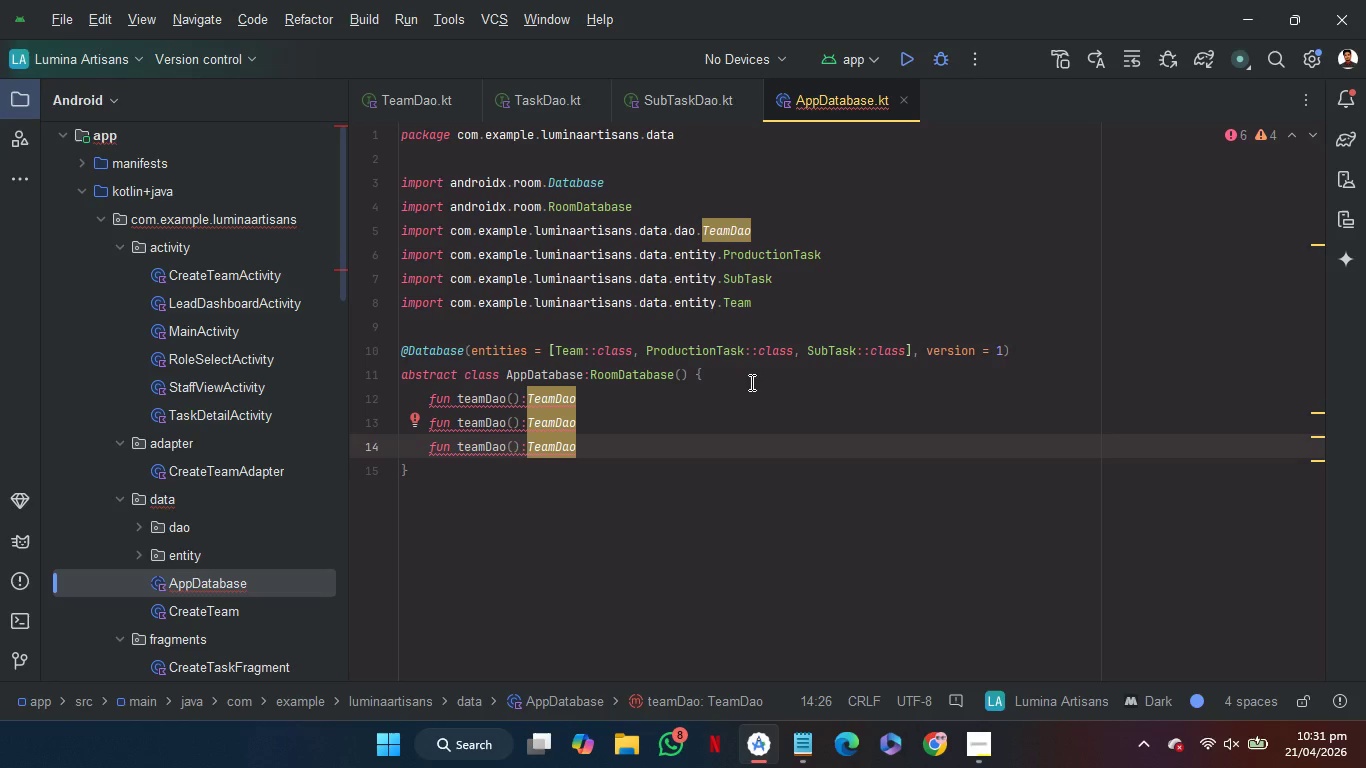 
wait(5.64)
 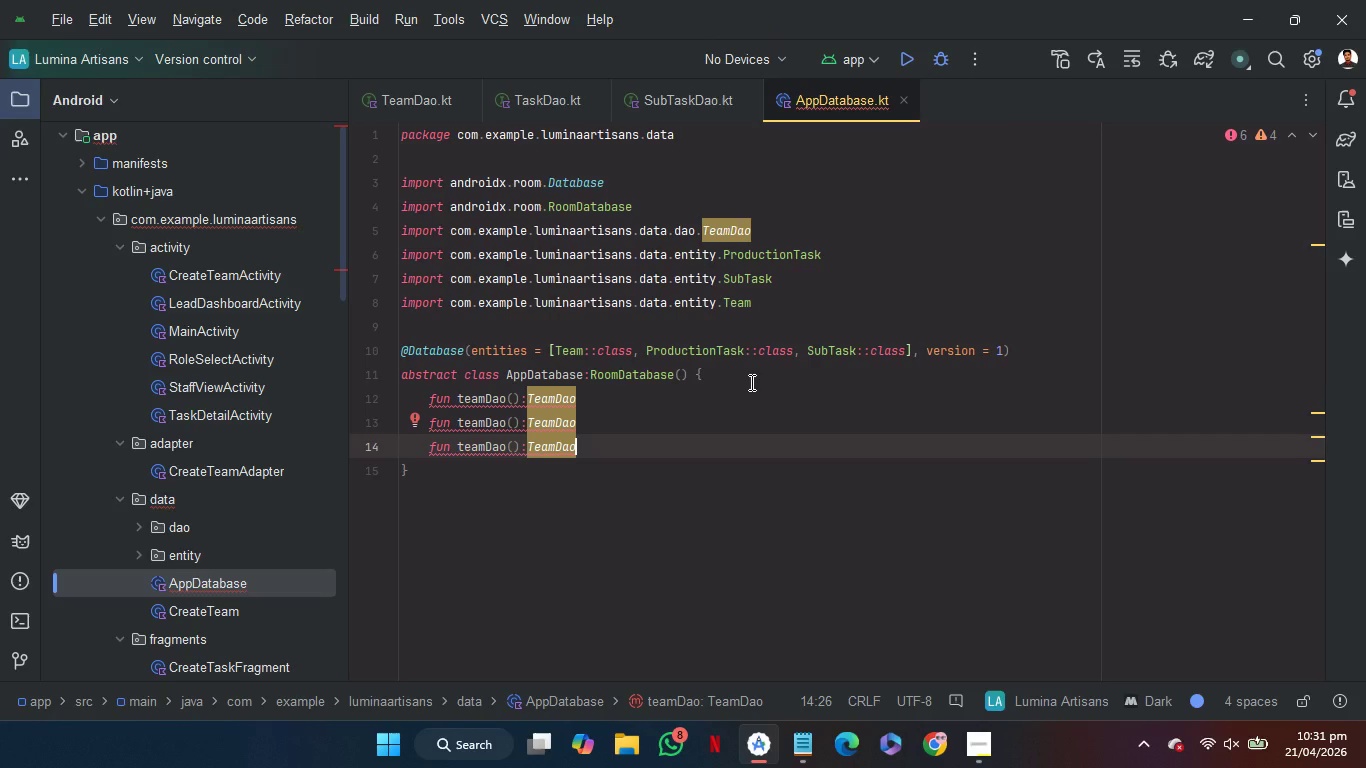 
double_click([530, 429])
 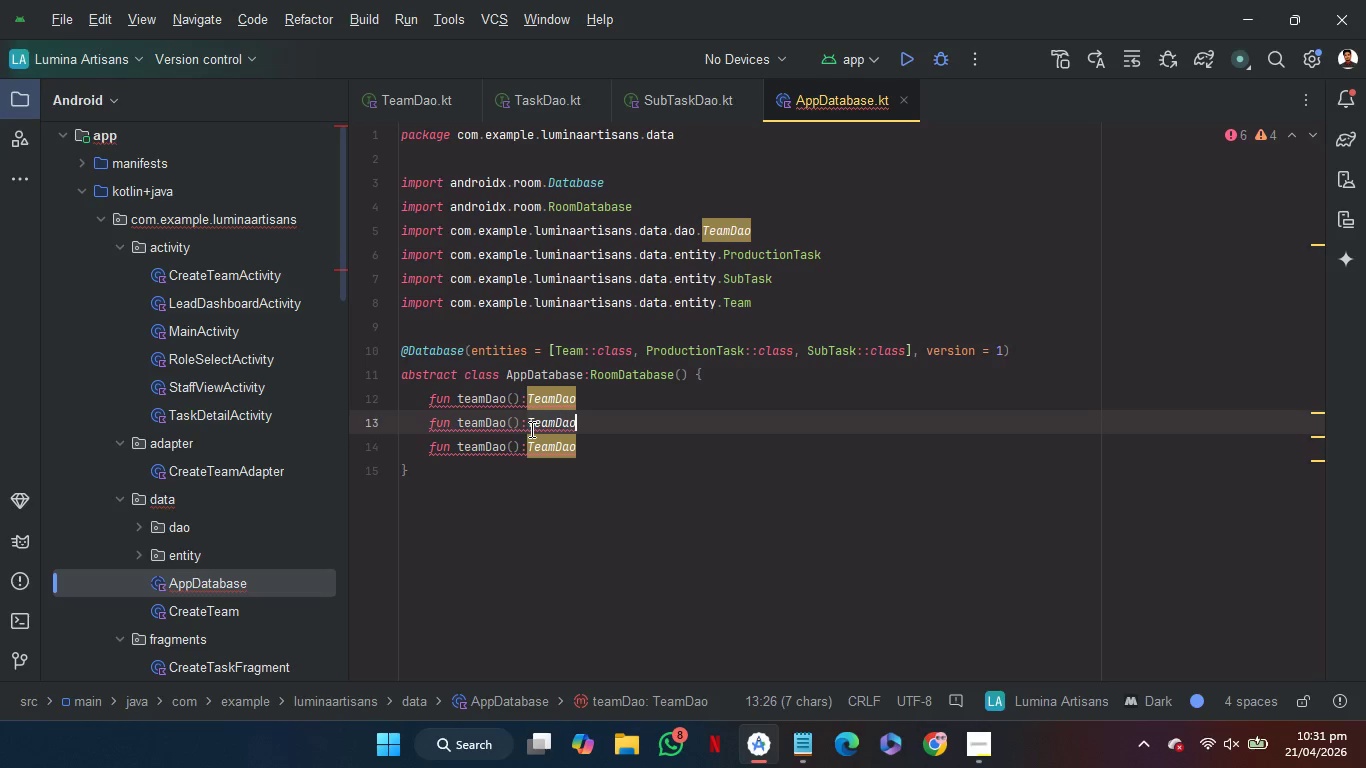 
type(Tas)
 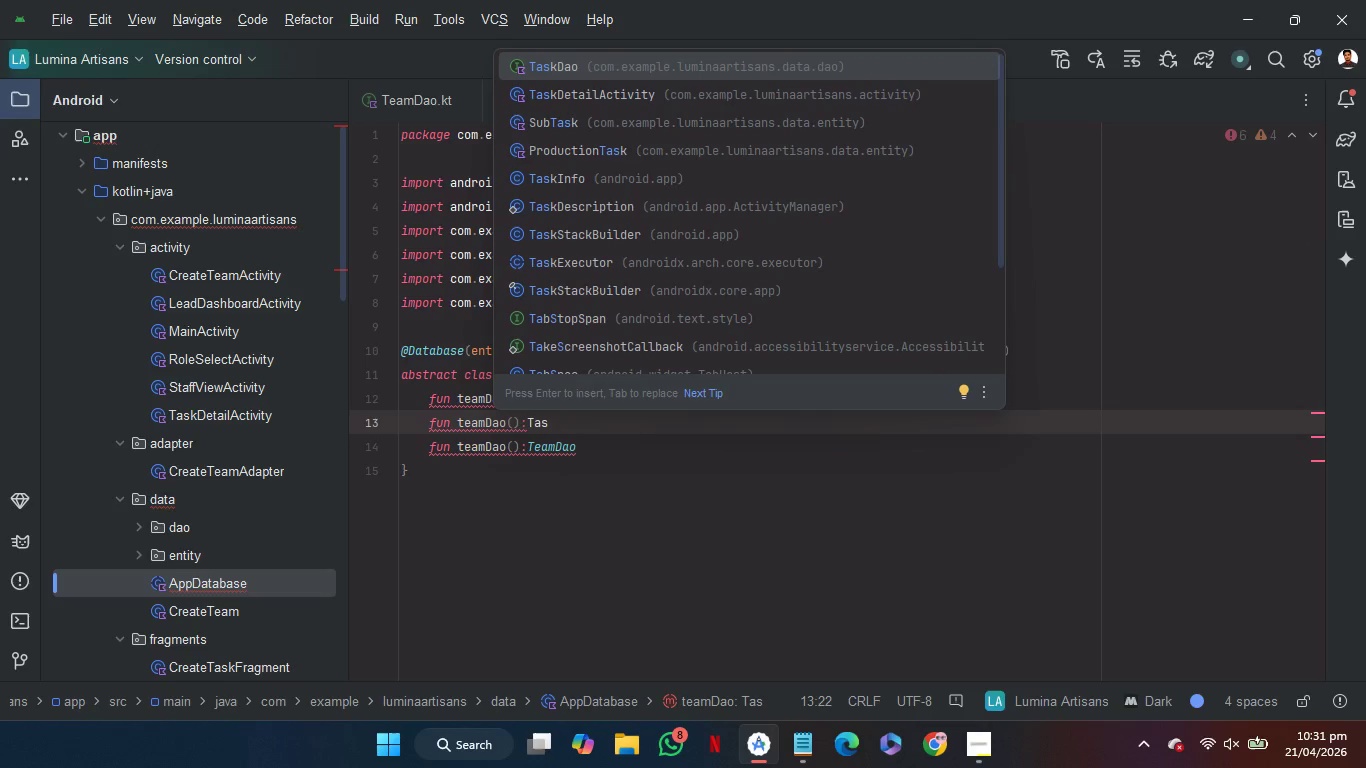 
key(Enter)
 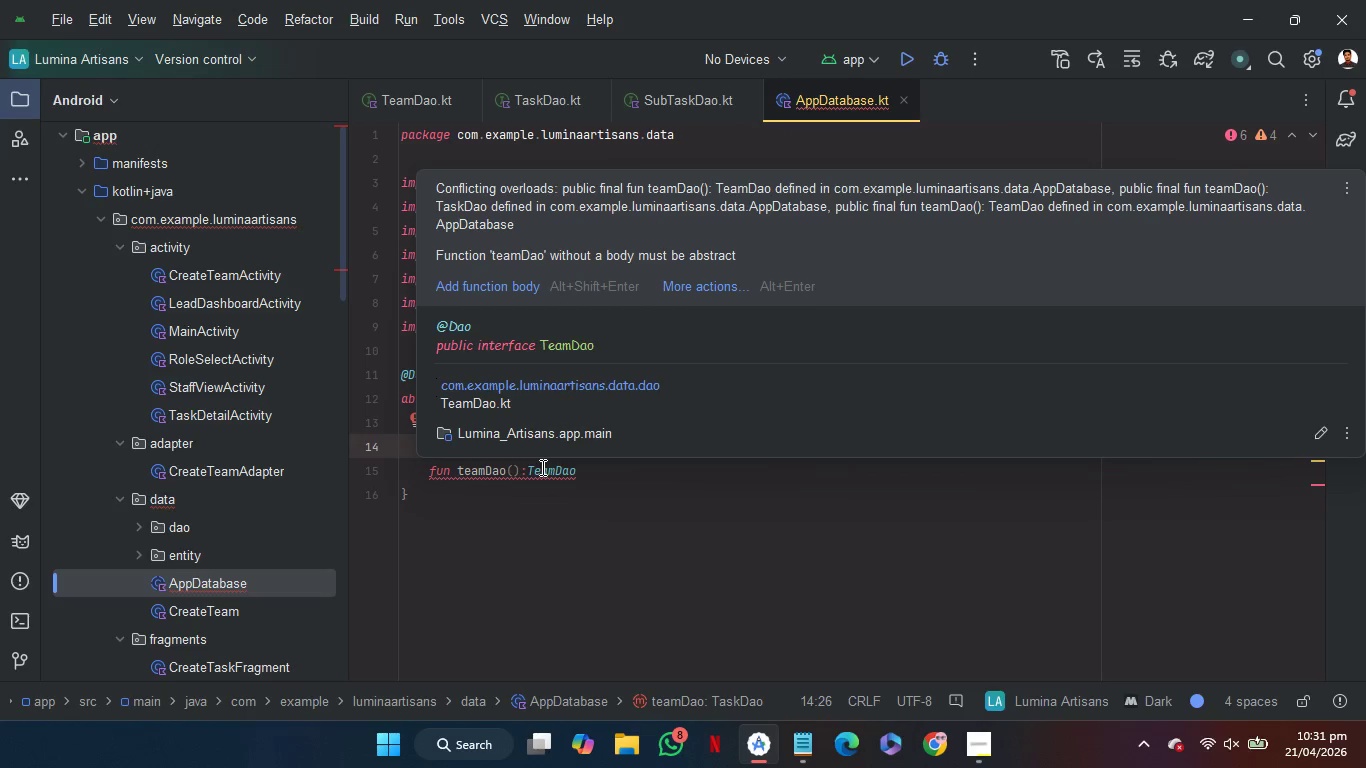 
double_click([541, 467])
 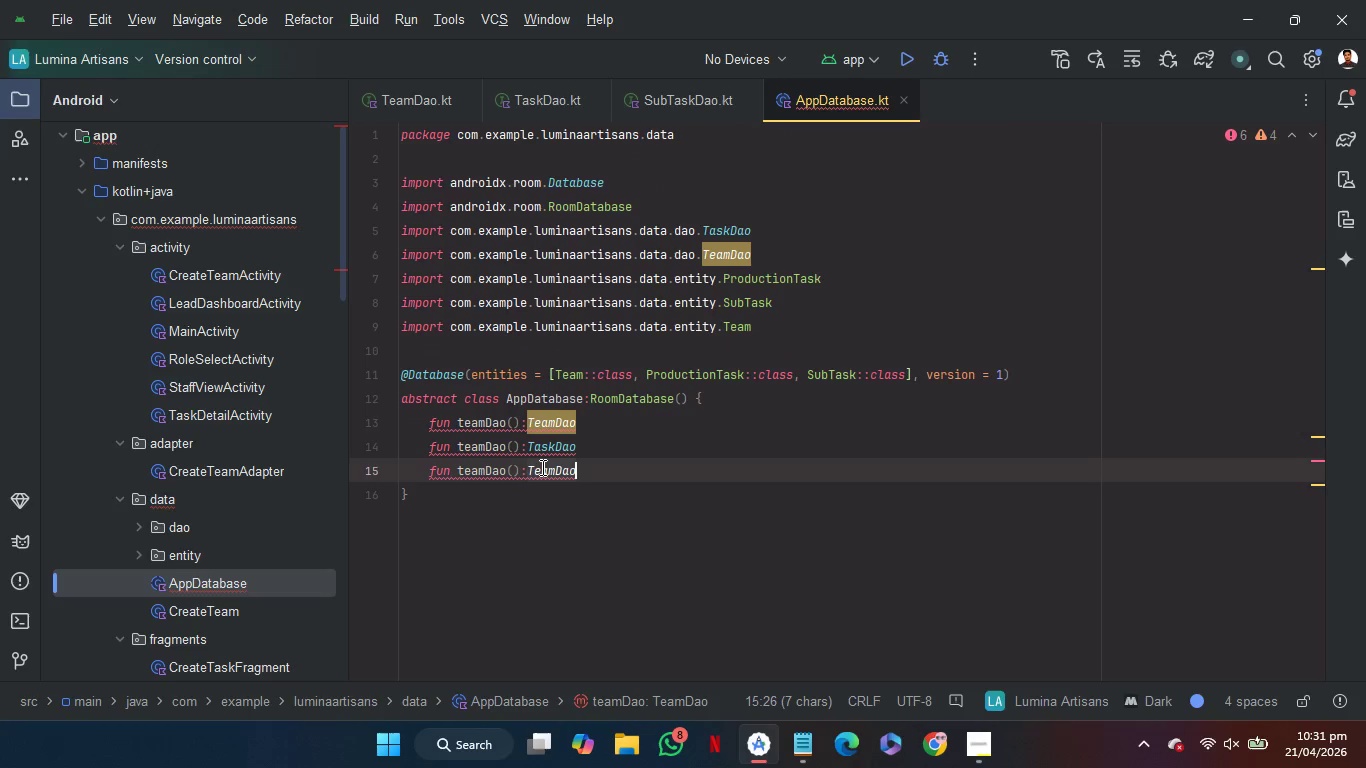 
type(Su)
 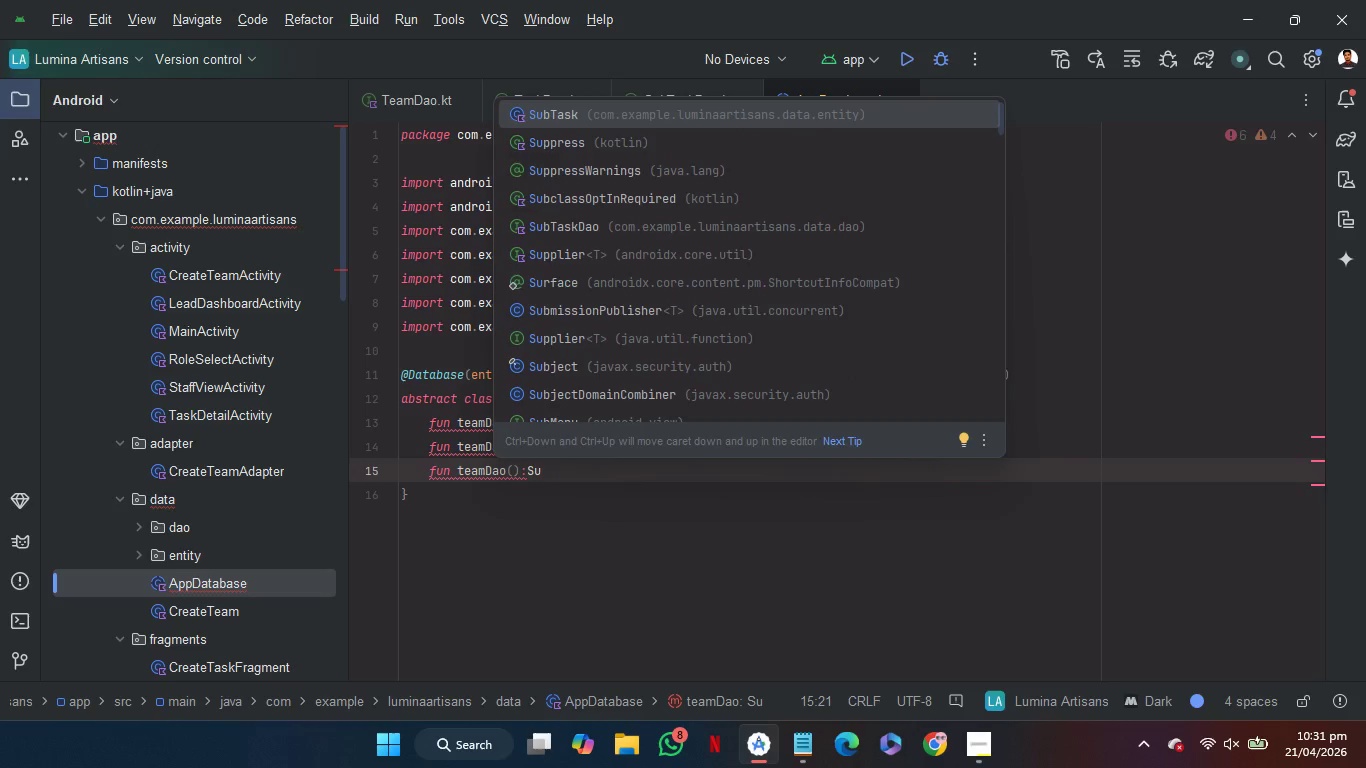 
key(Enter)
 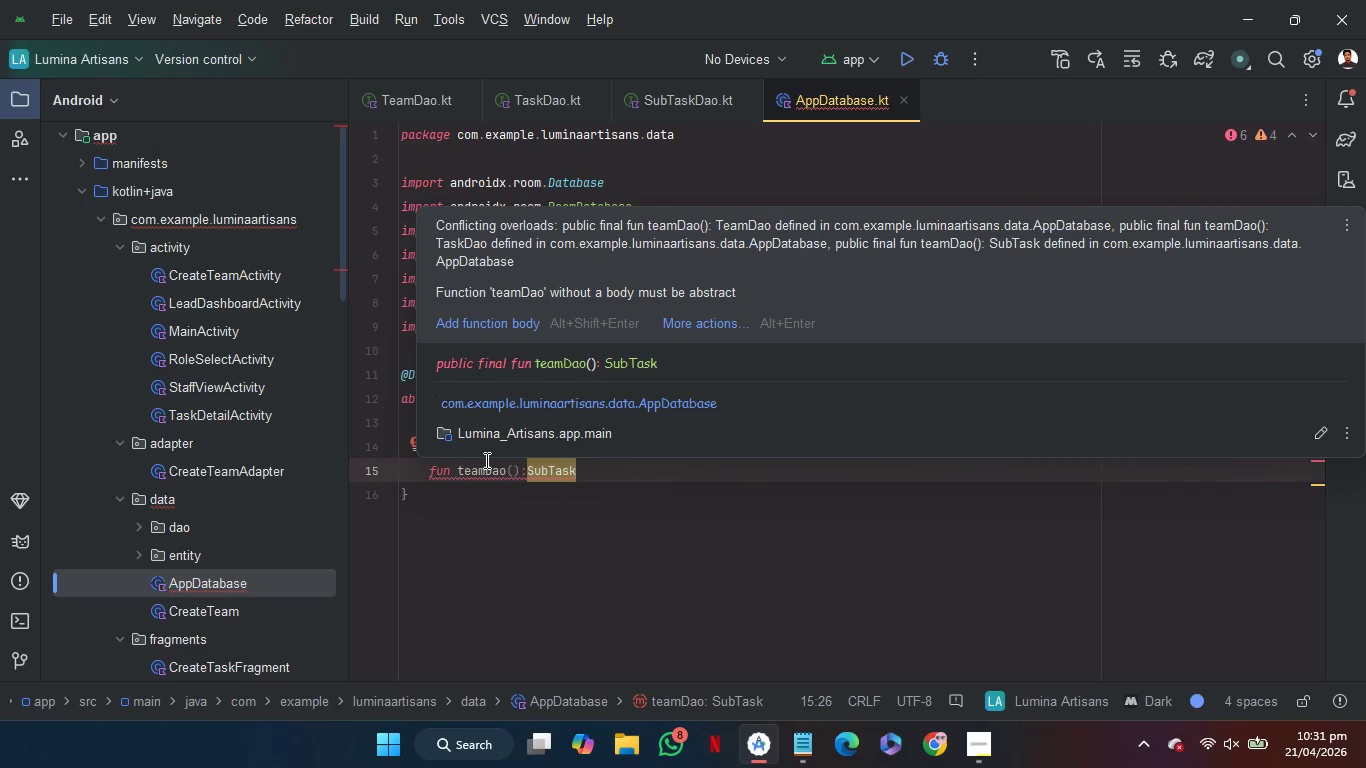 
left_click([490, 470])
 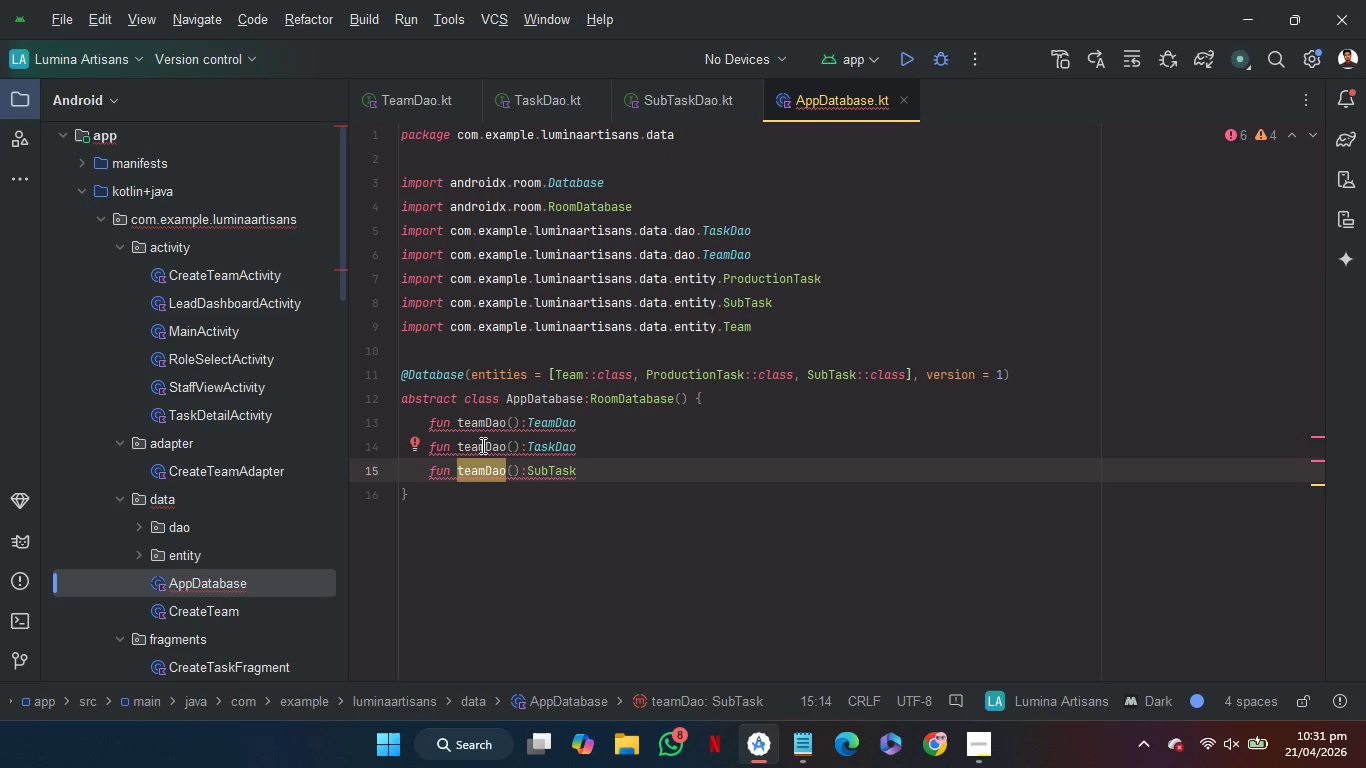 
left_click([481, 446])
 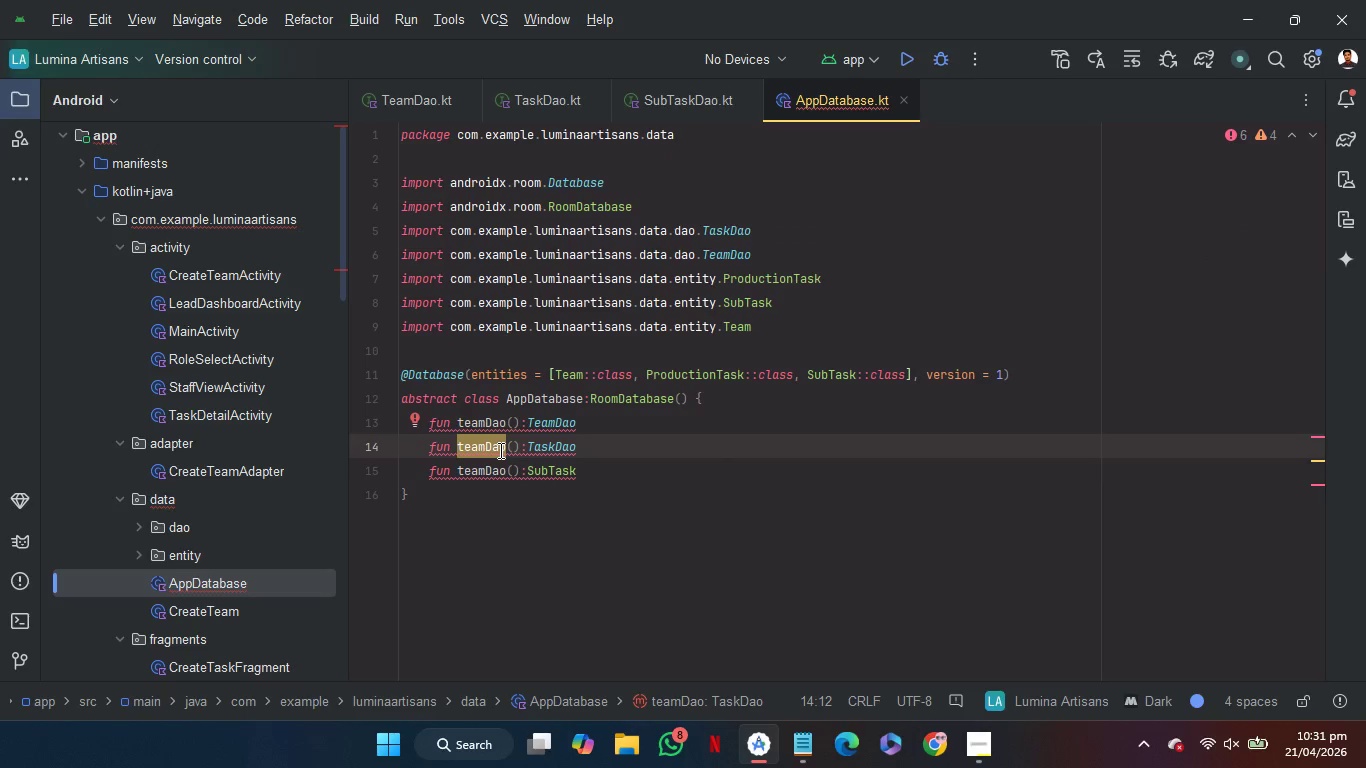 
key(ArrowRight)
 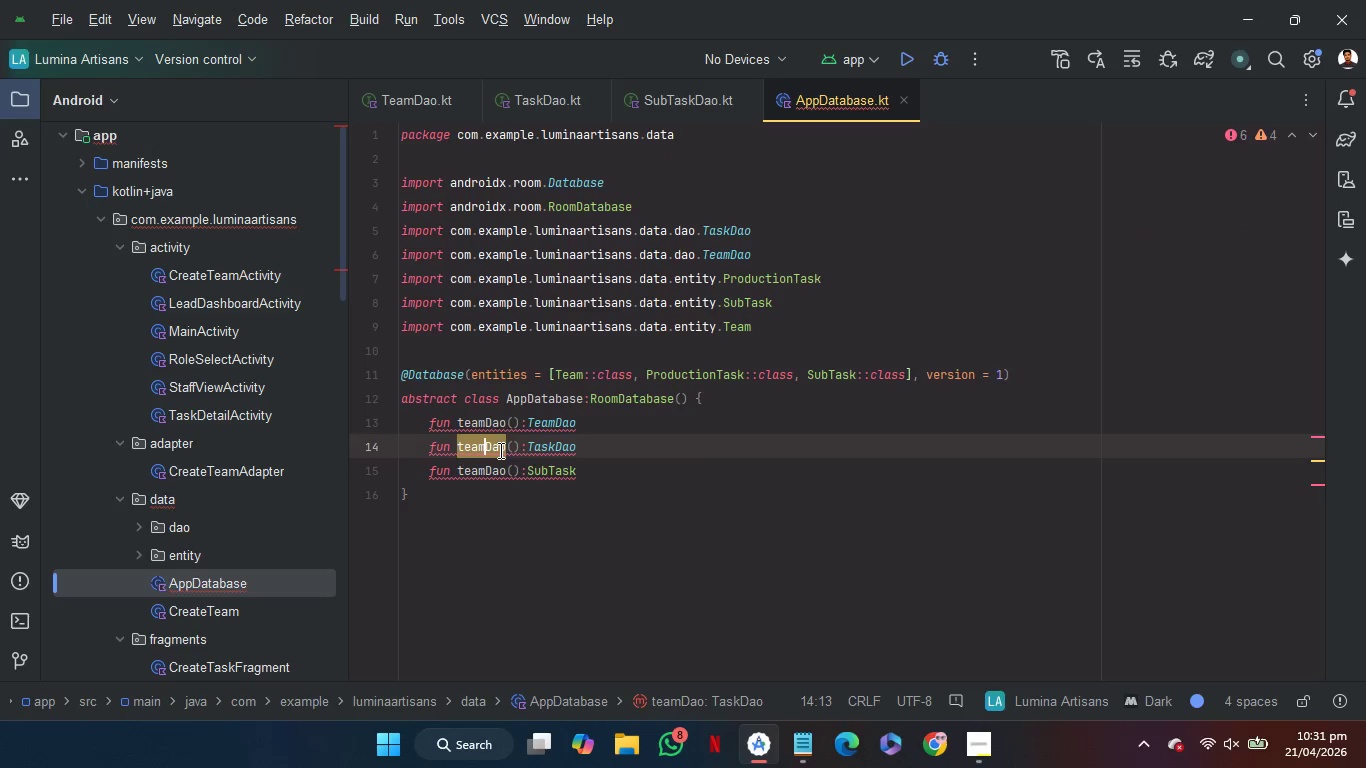 
key(Backspace)
key(Backspace)
key(Backspace)
type(ask)
 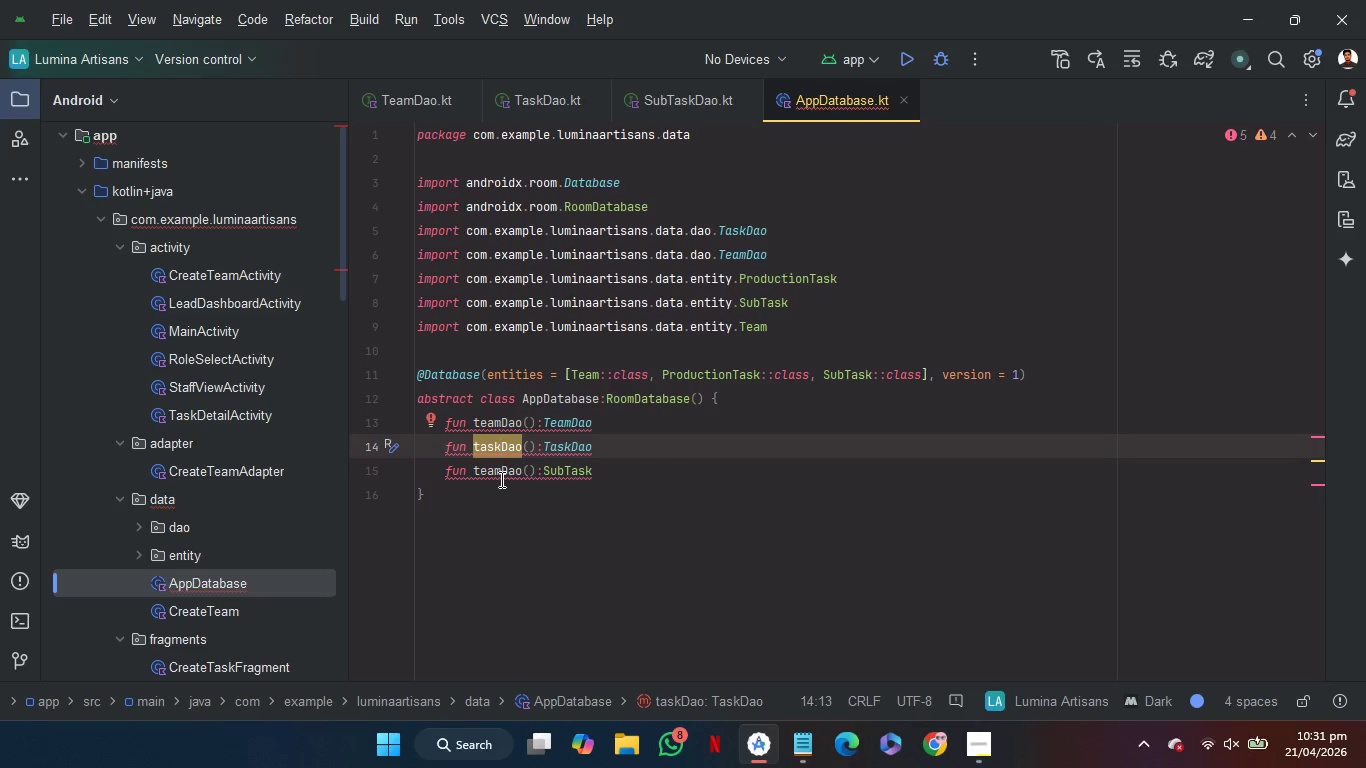 
left_click([500, 477])
 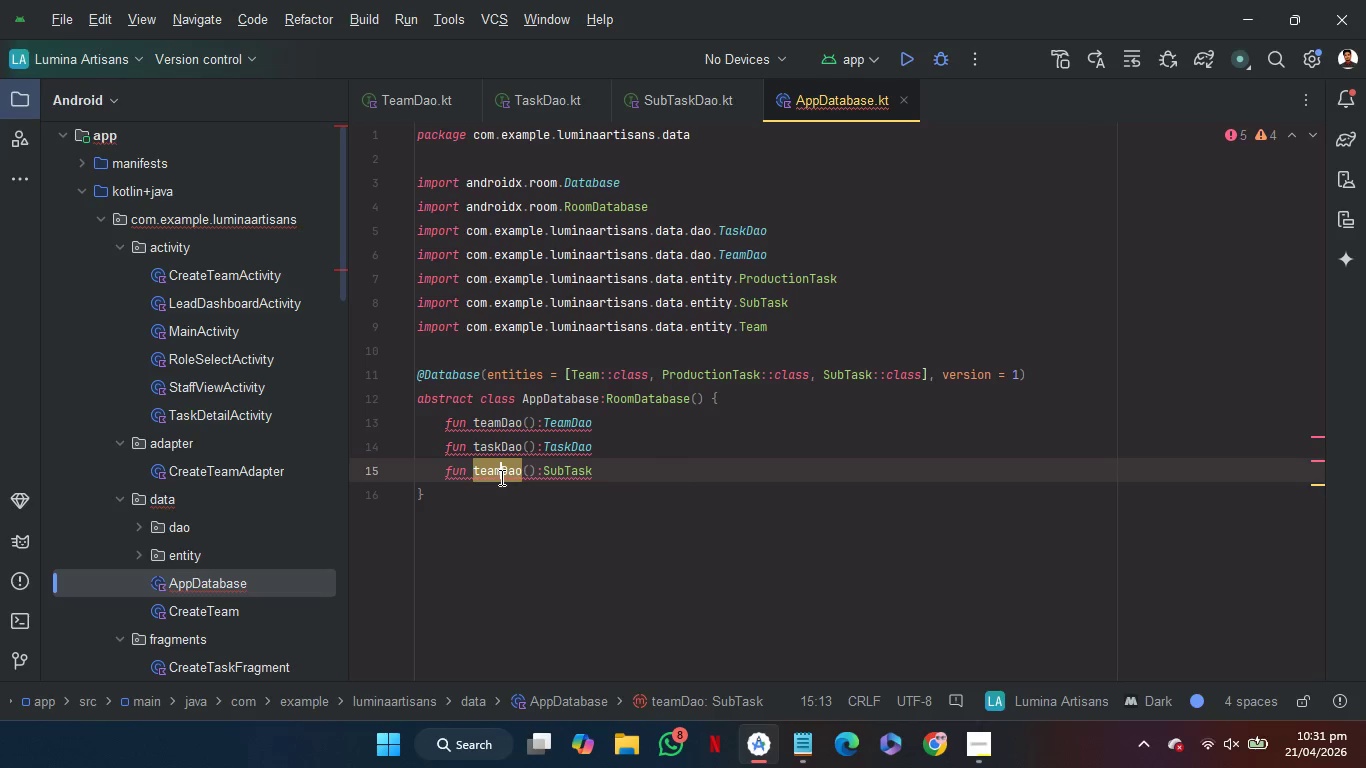 
key(Backspace)
key(Backspace)
key(Backspace)
key(Backspace)
type(subtask)
 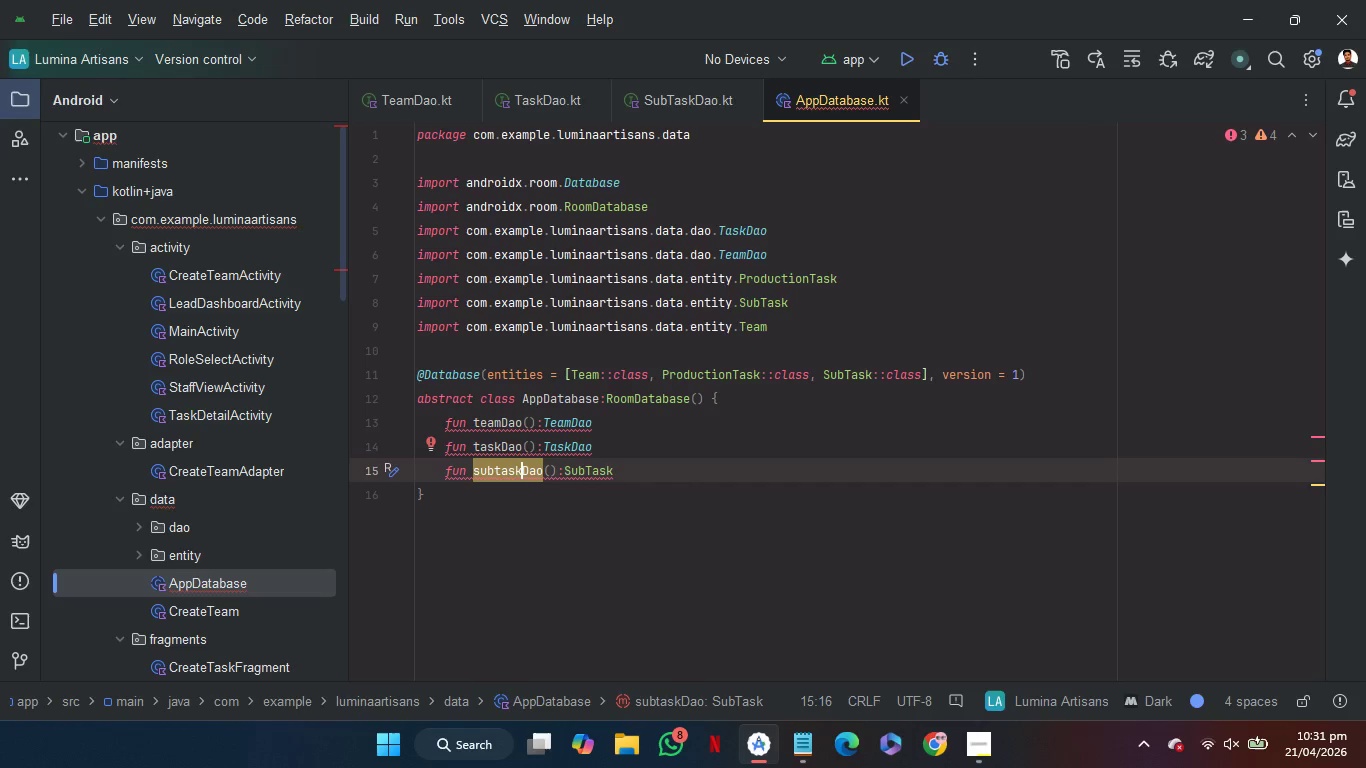 
key(ArrowLeft)
 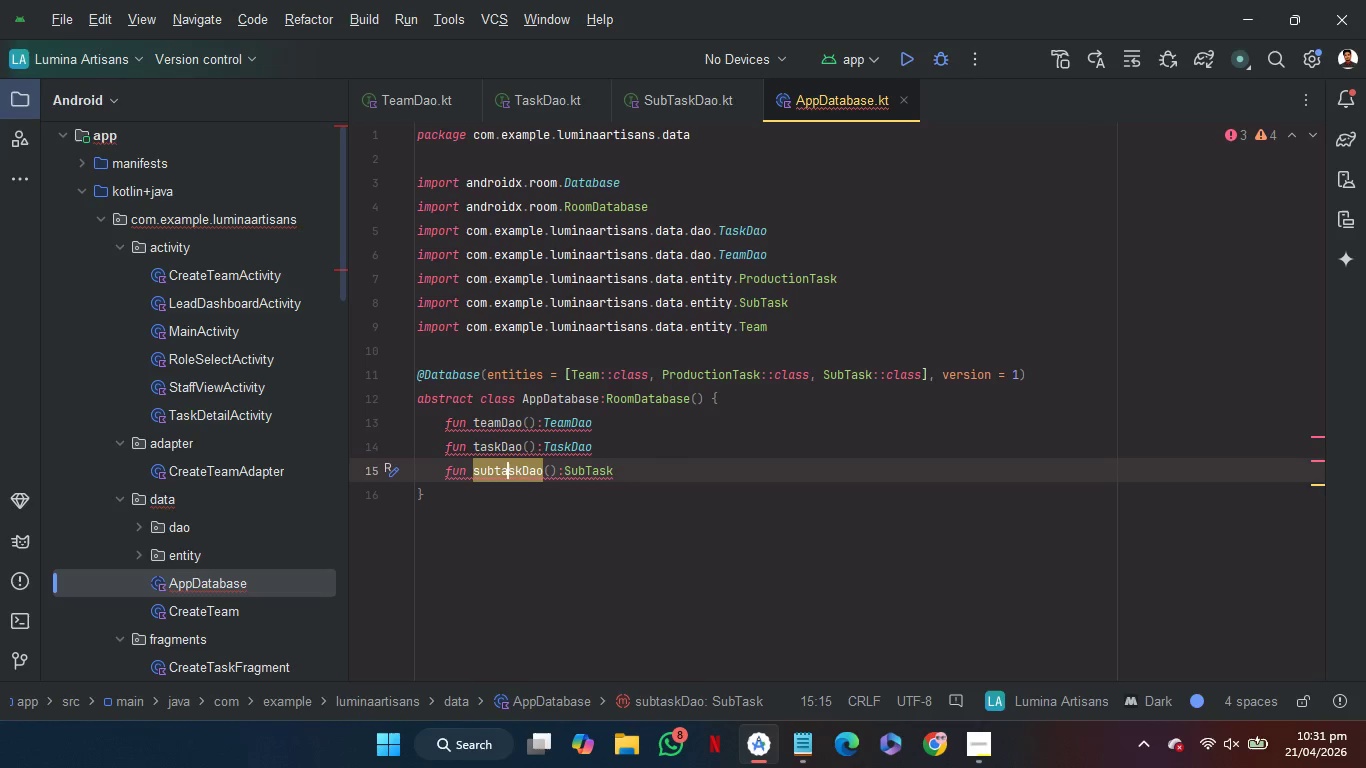 
key(ArrowLeft)
 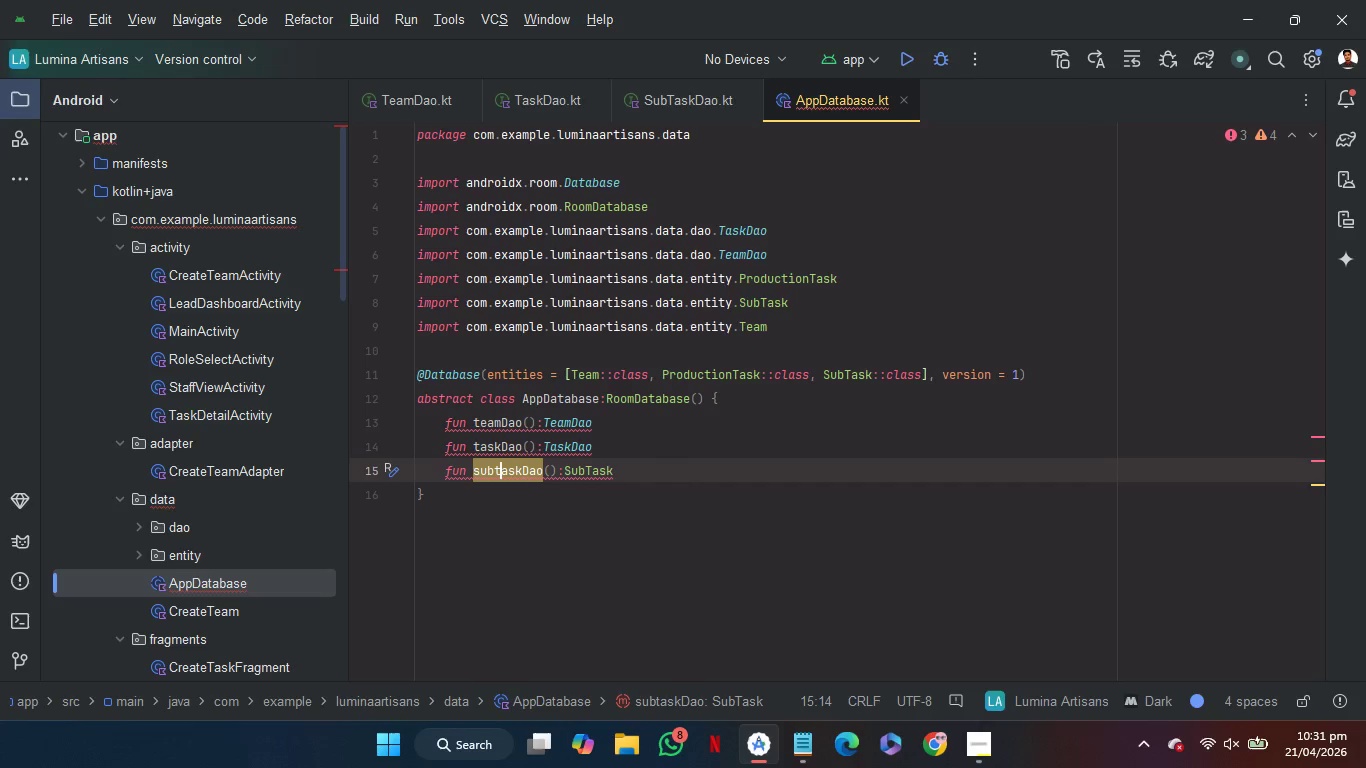 
key(ArrowLeft)
 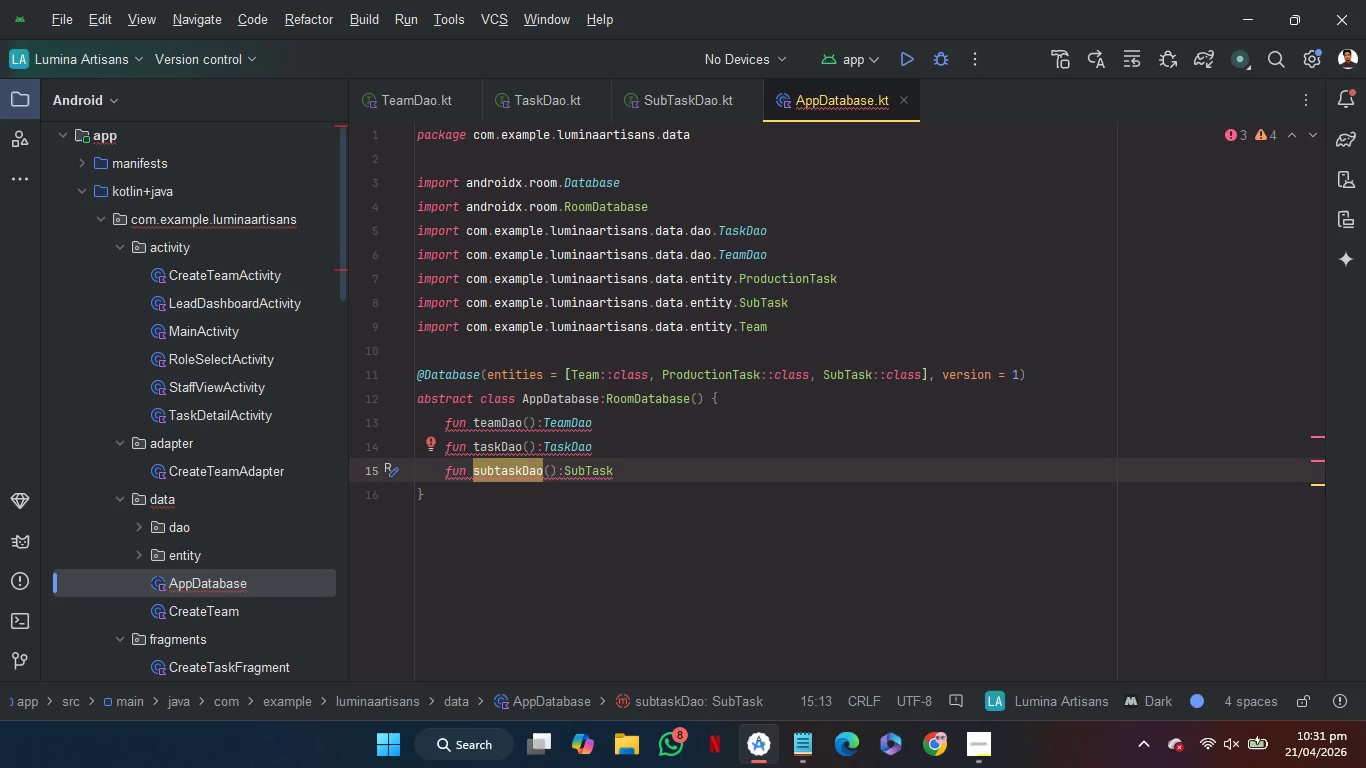 
wait(6.34)
 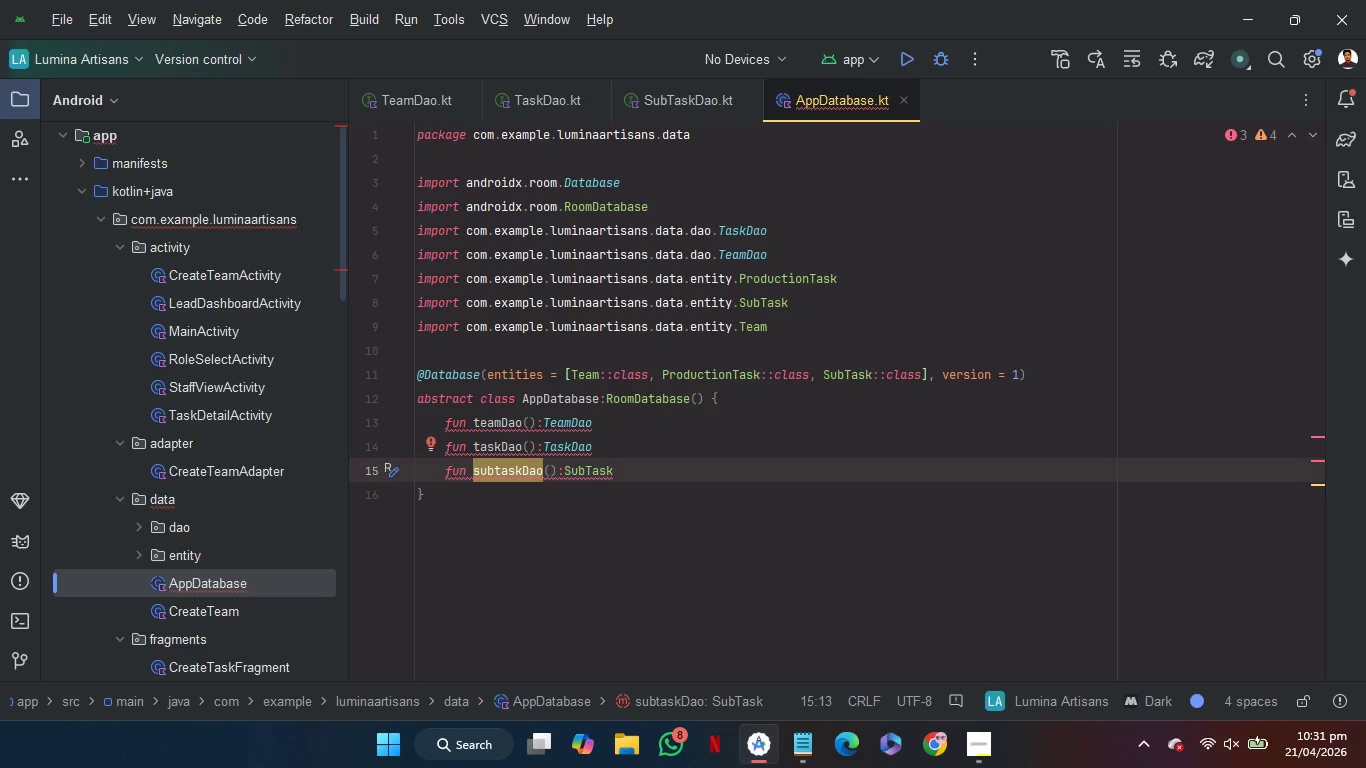 
key(Backspace)
 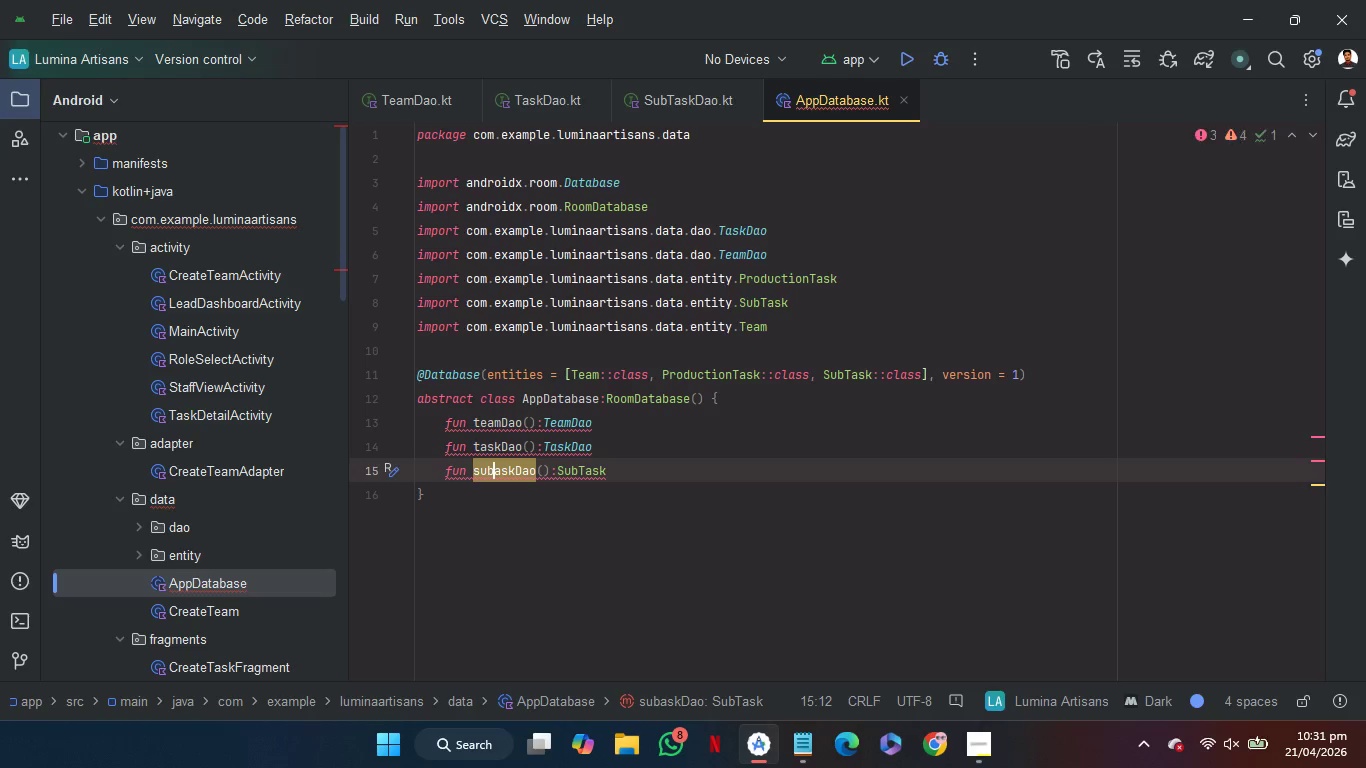 
key(Shift+ShiftRight)
 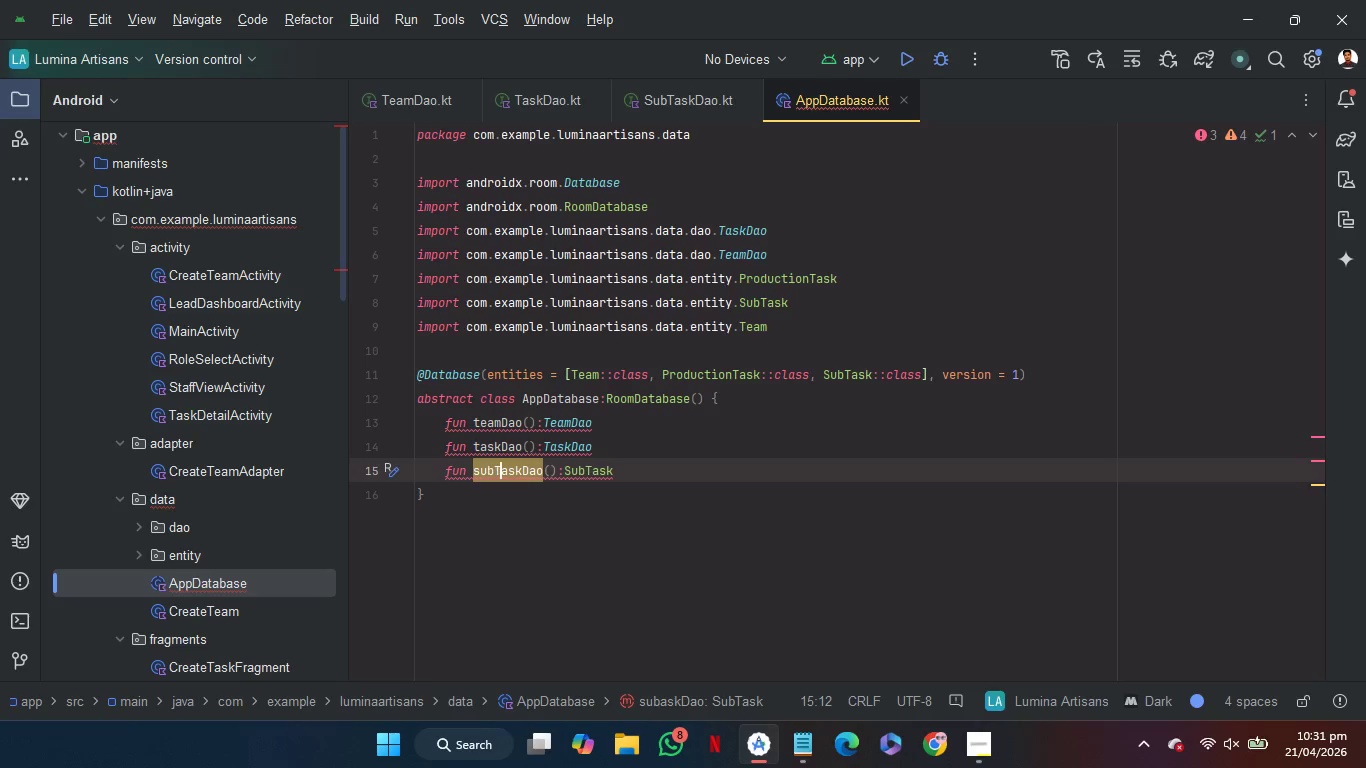 
key(Shift+T)
 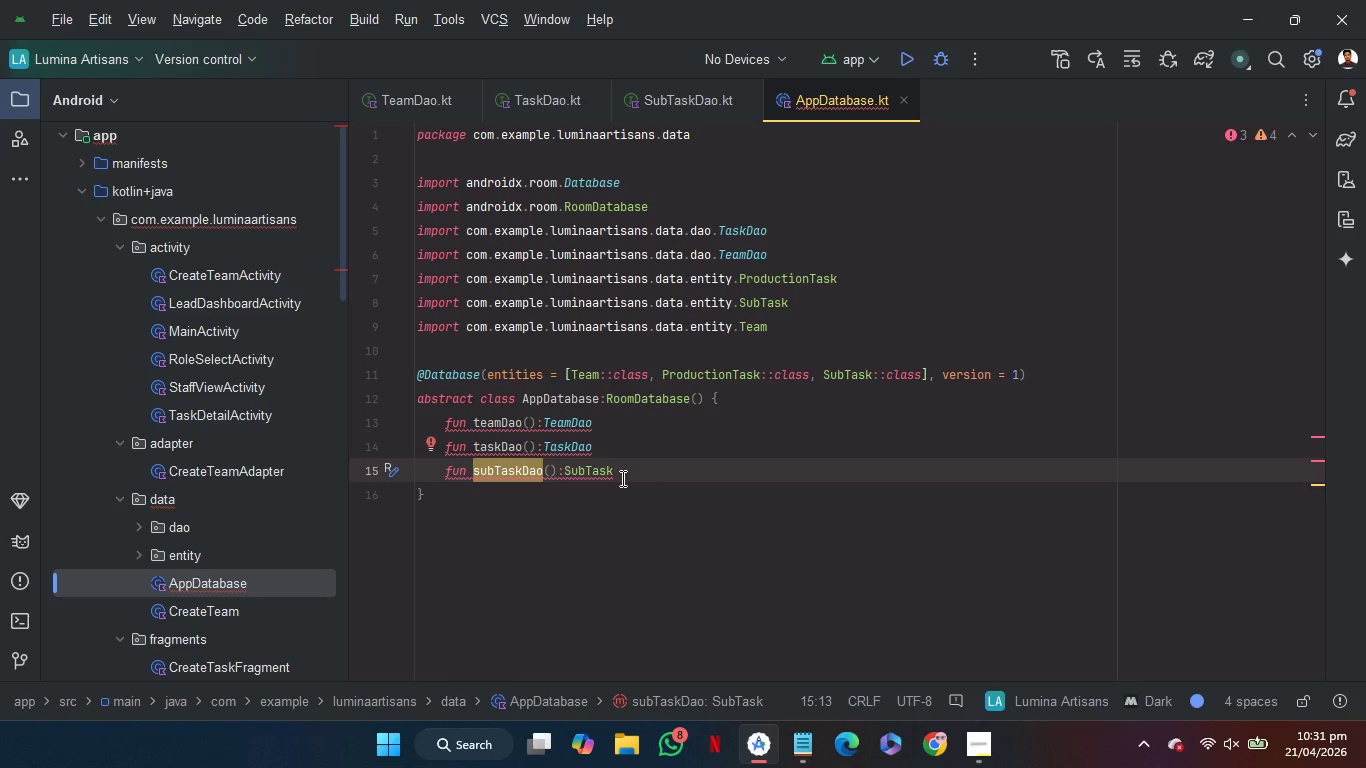 
left_click([635, 462])
 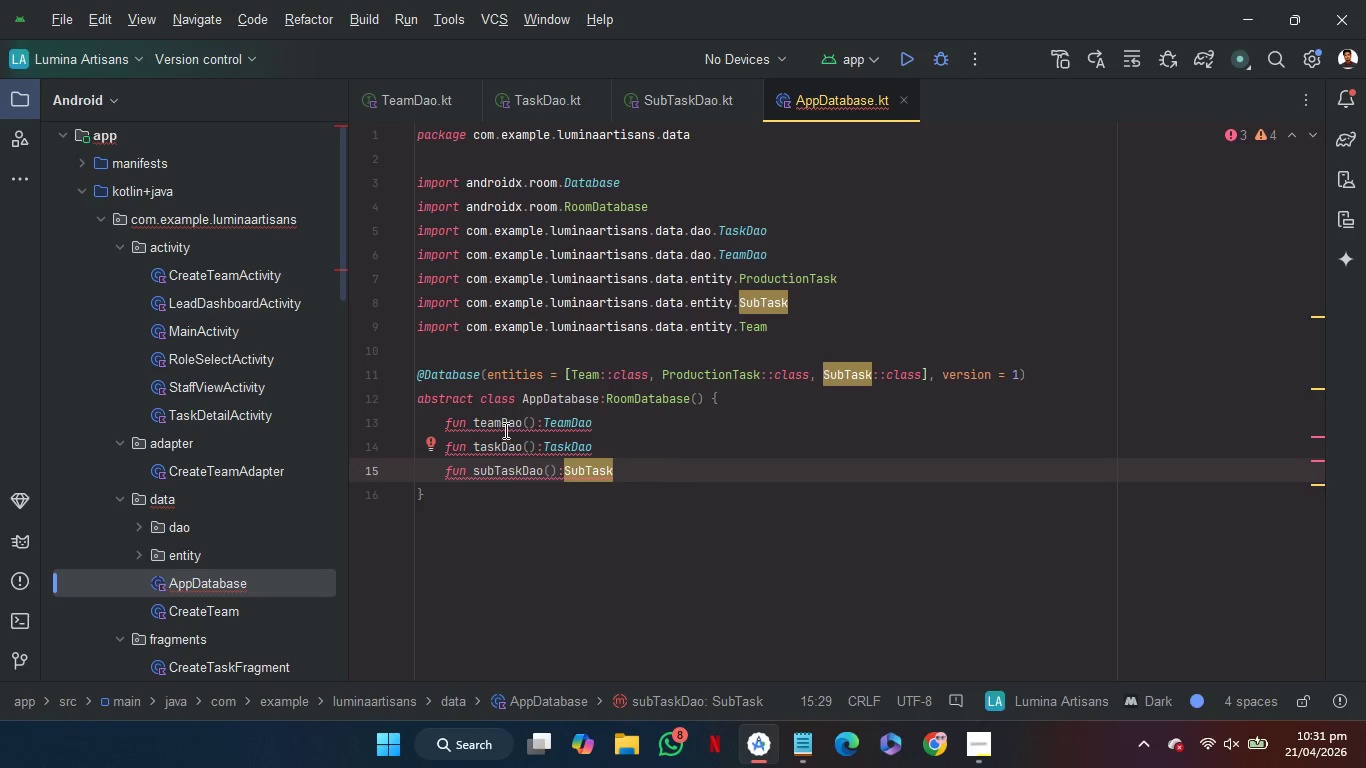 
mouse_move([495, 426])
 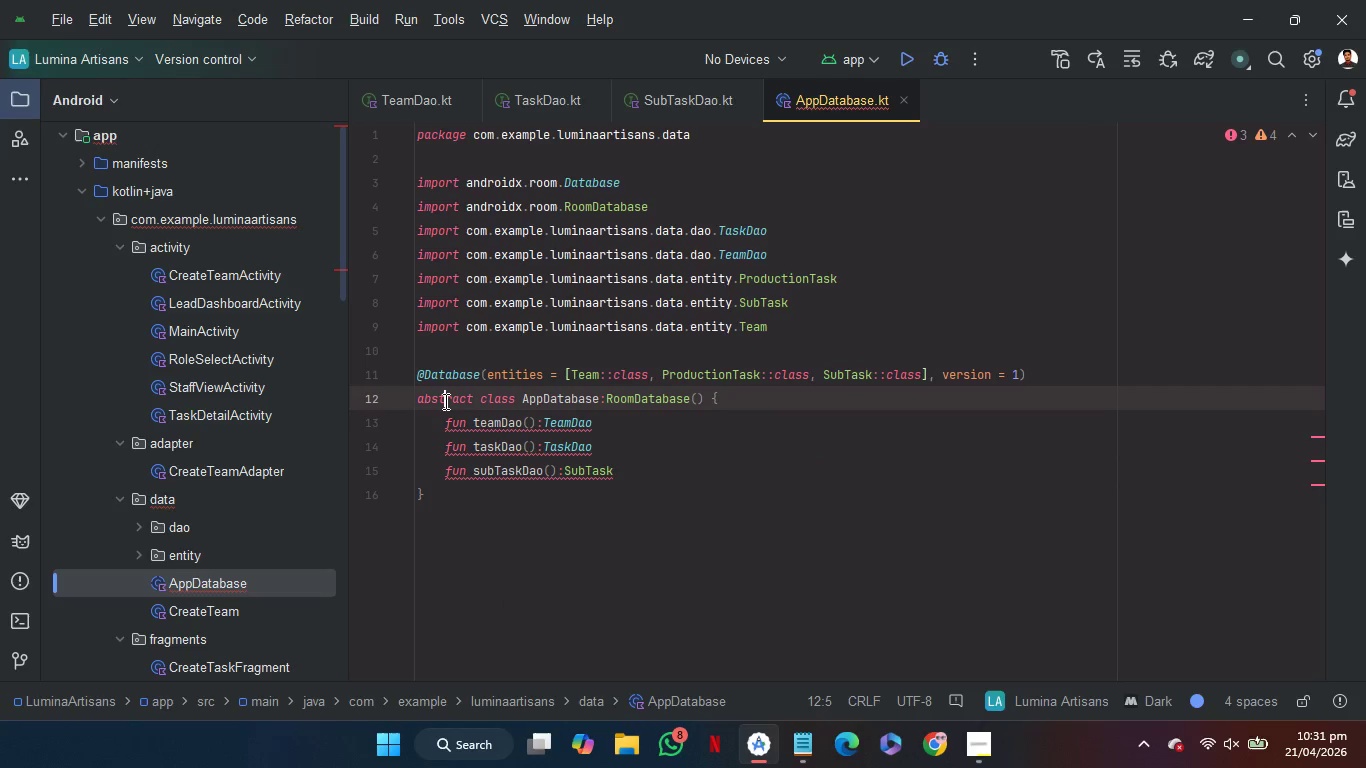 
double_click([444, 401])
 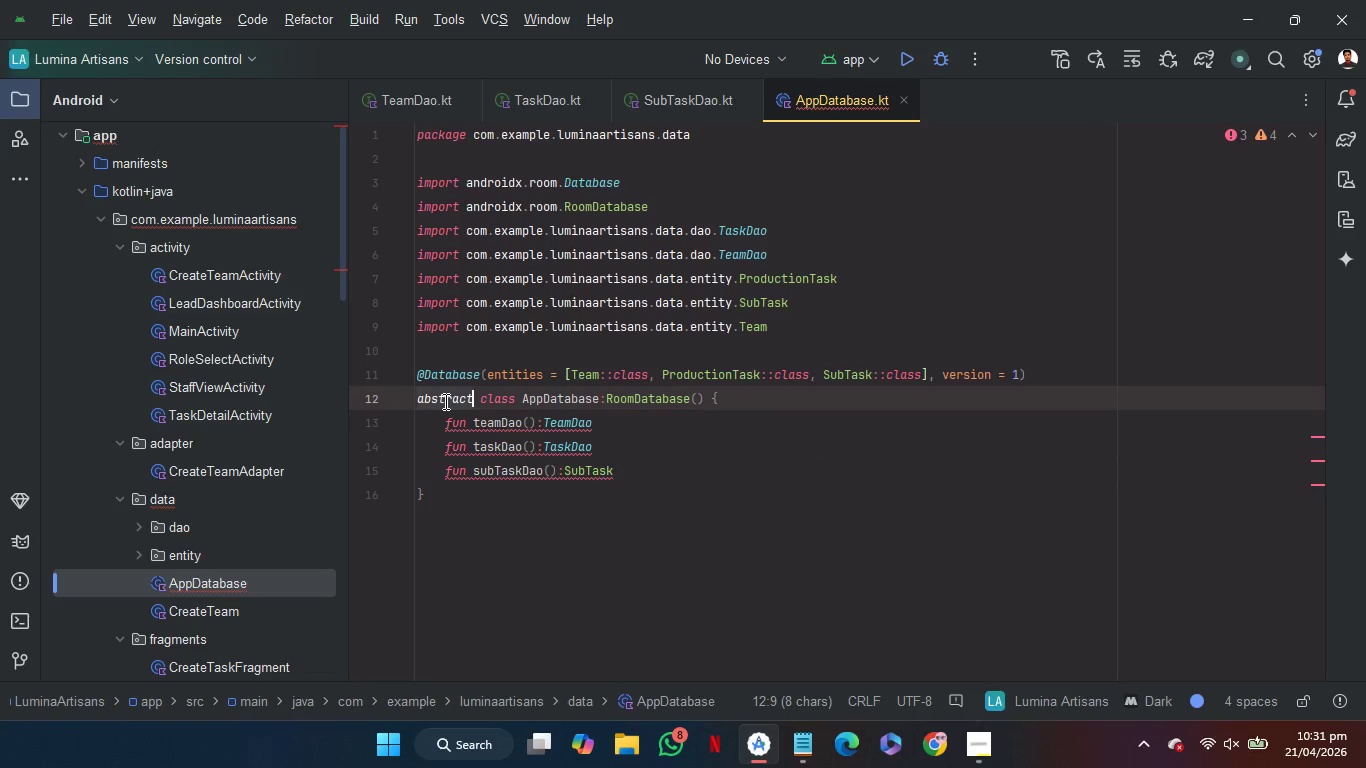 
key(Control+C)
 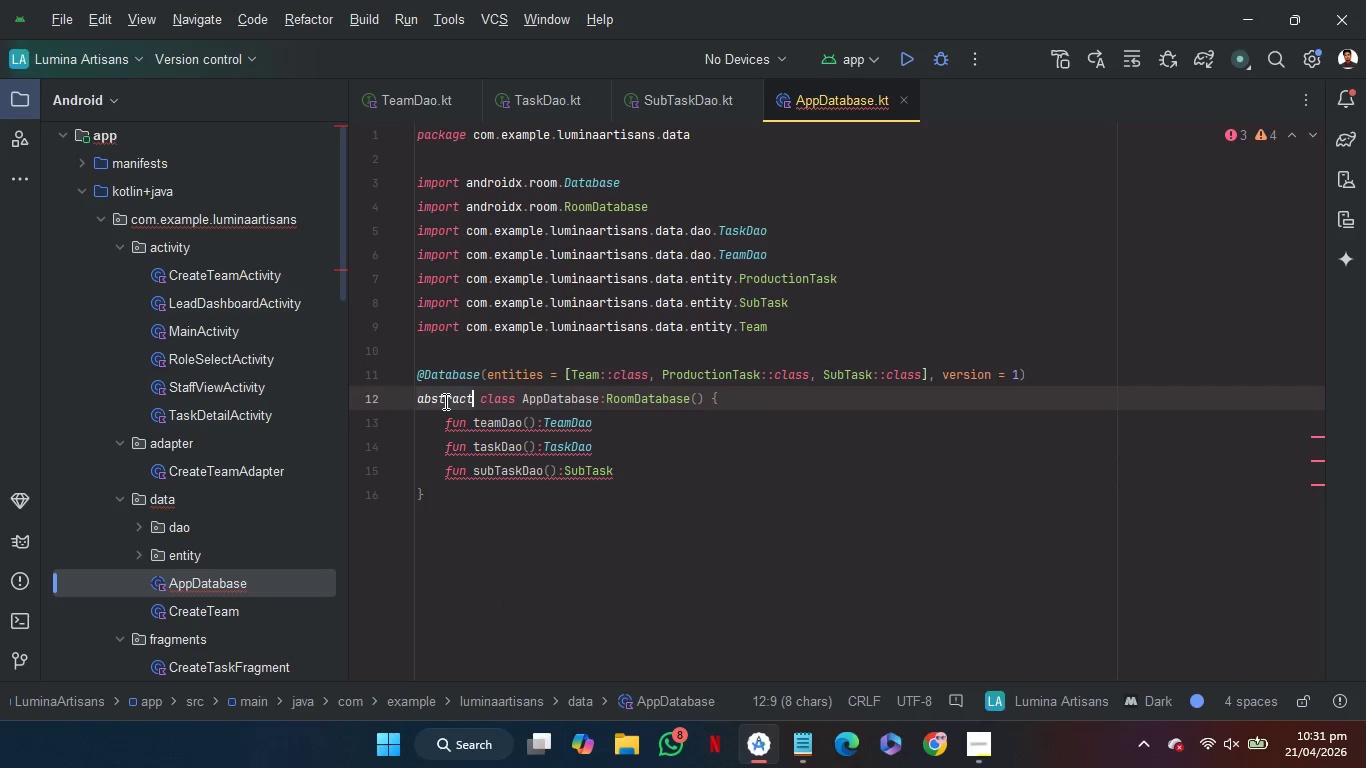 
key(Control+C)
 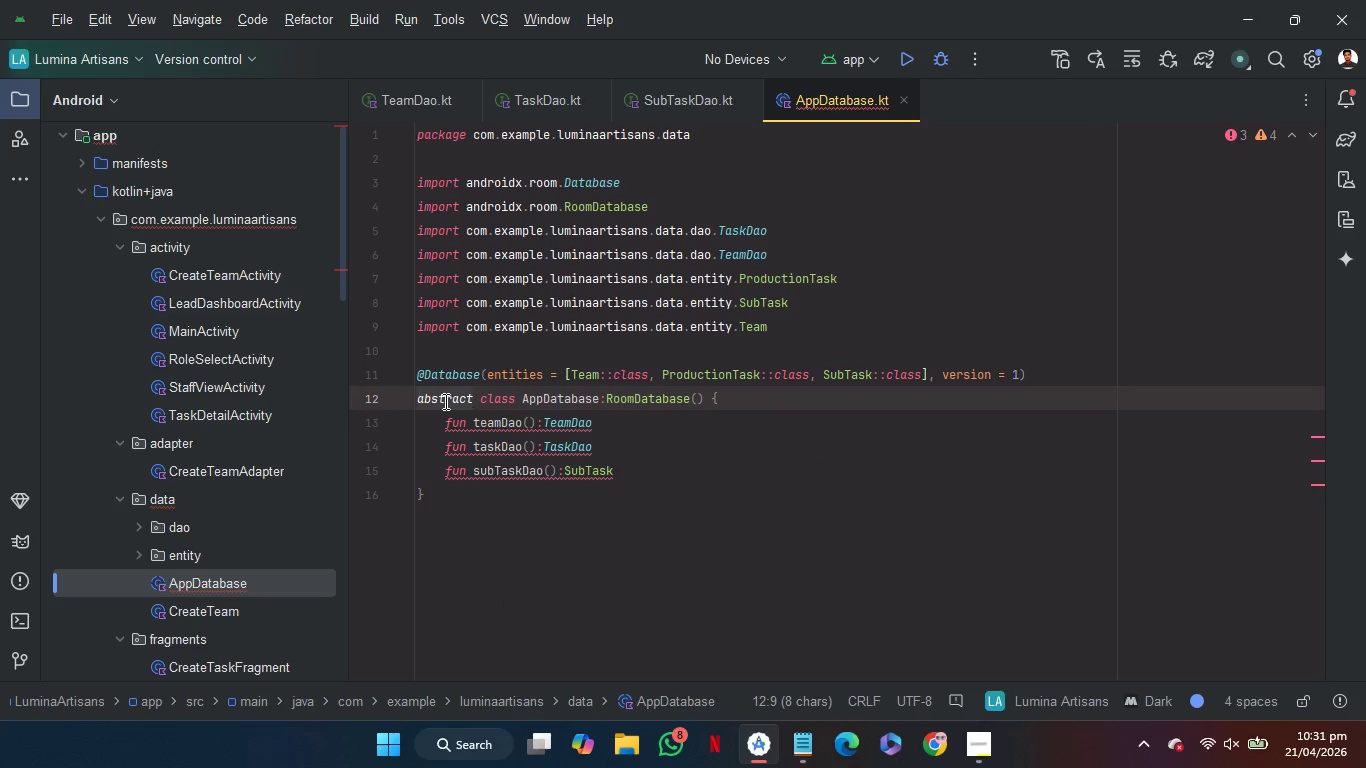 
key(ArrowRight)
 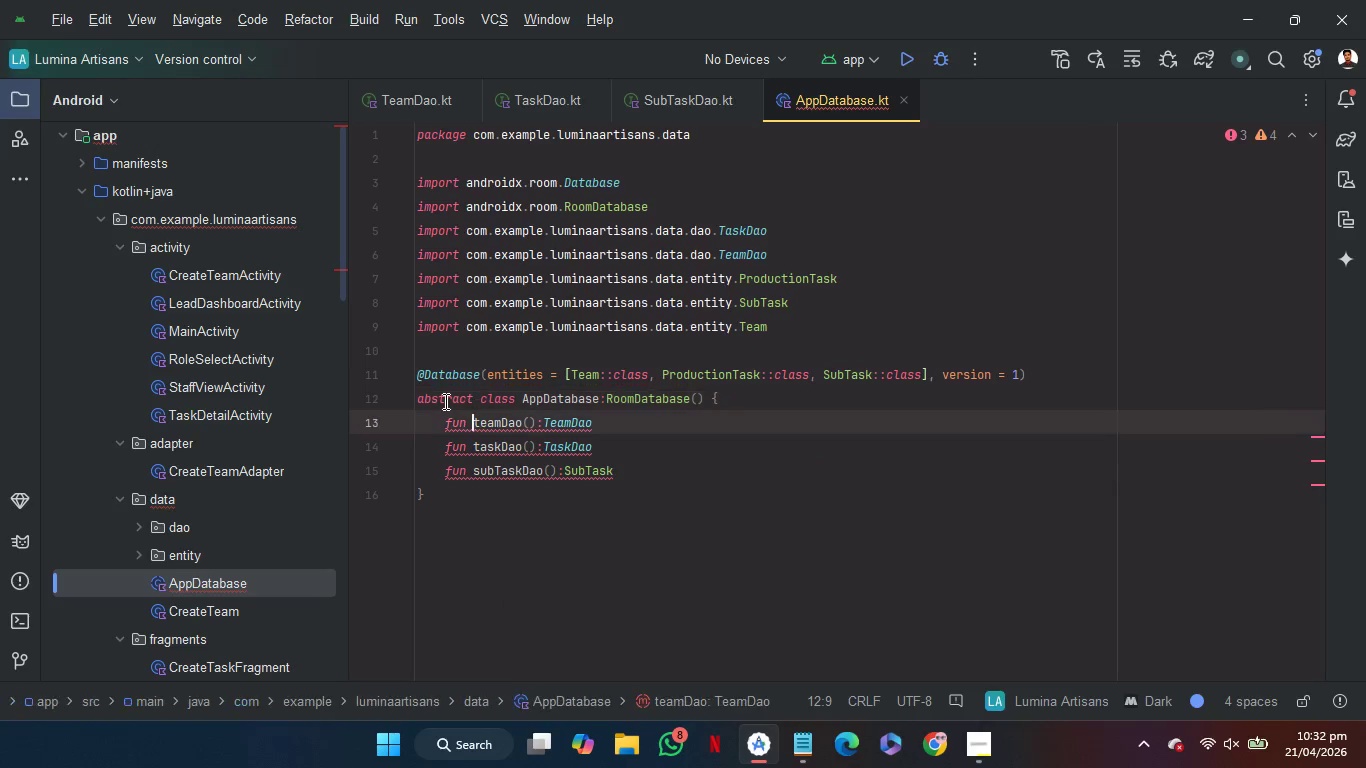 
key(ArrowDown)
 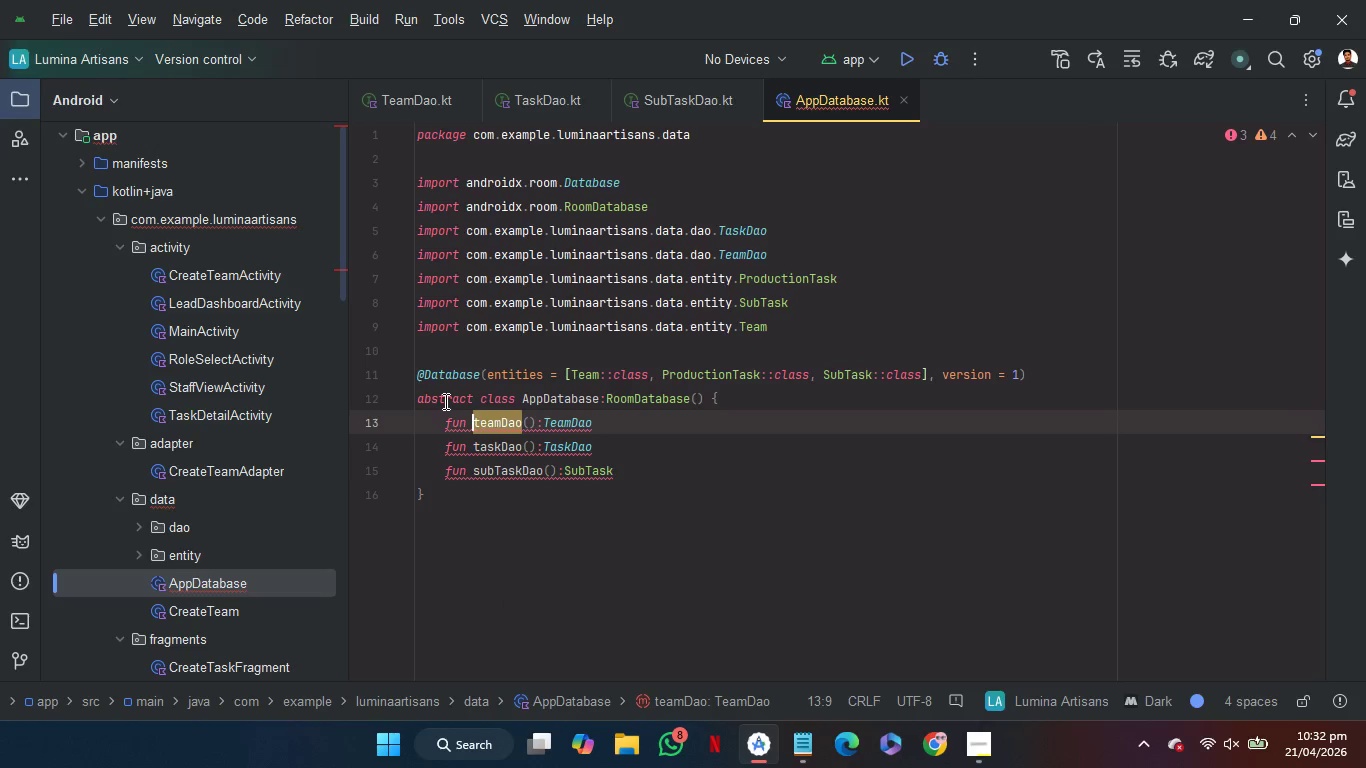 
key(ArrowLeft)
 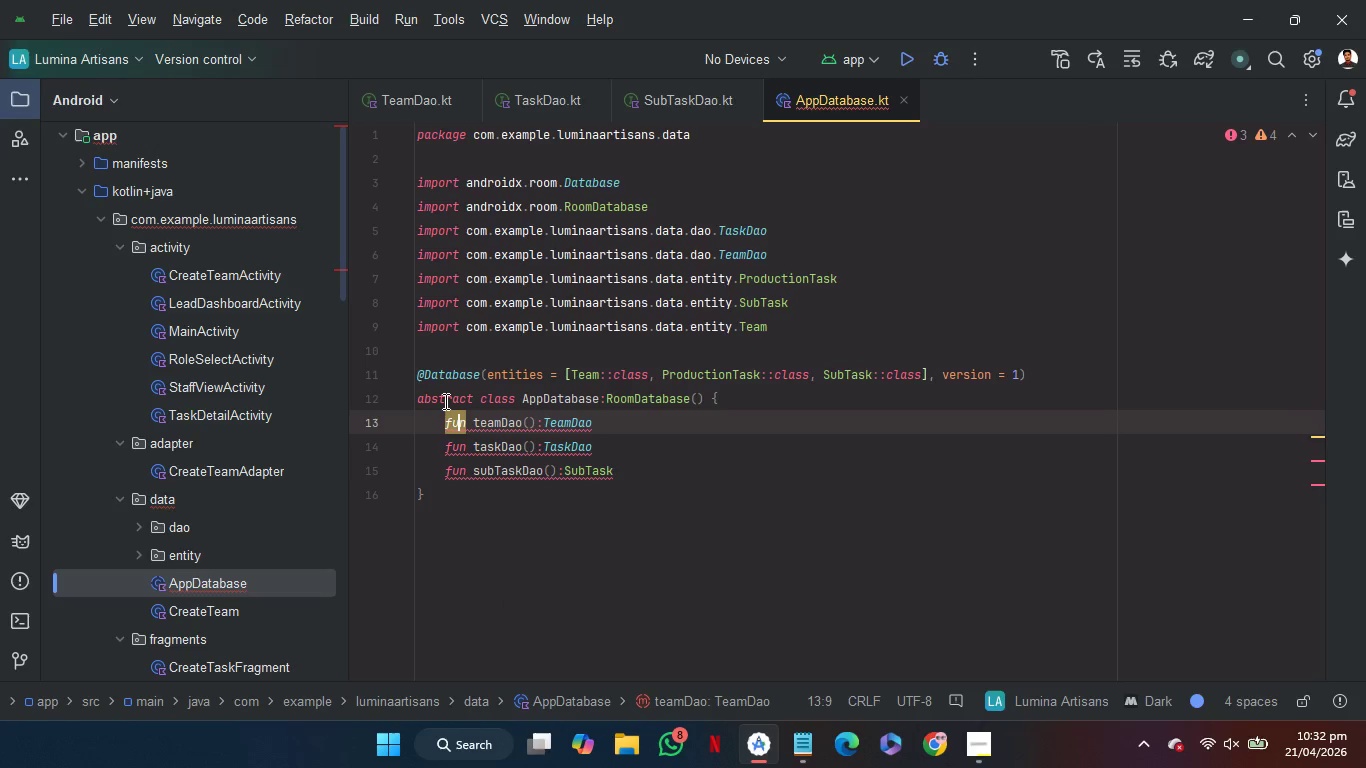 
key(ArrowLeft)
 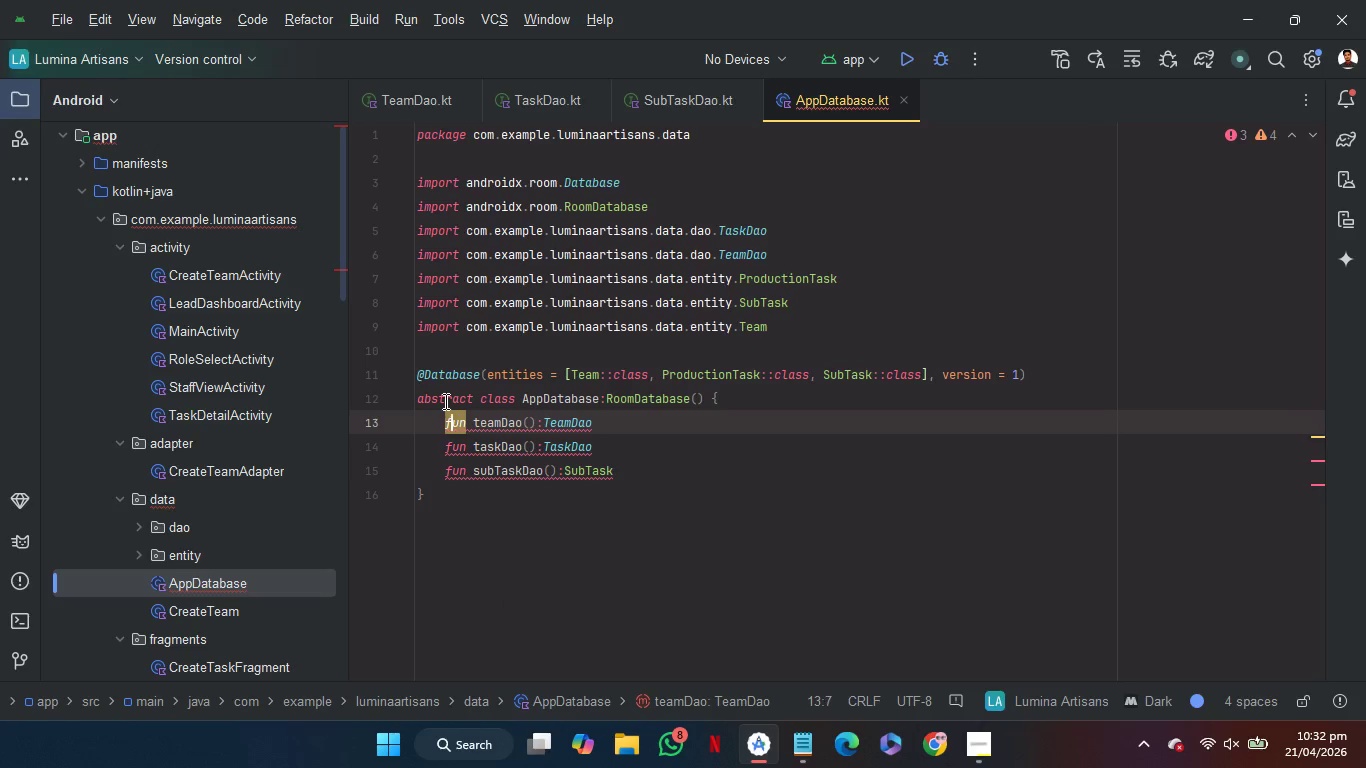 
key(ArrowLeft)
 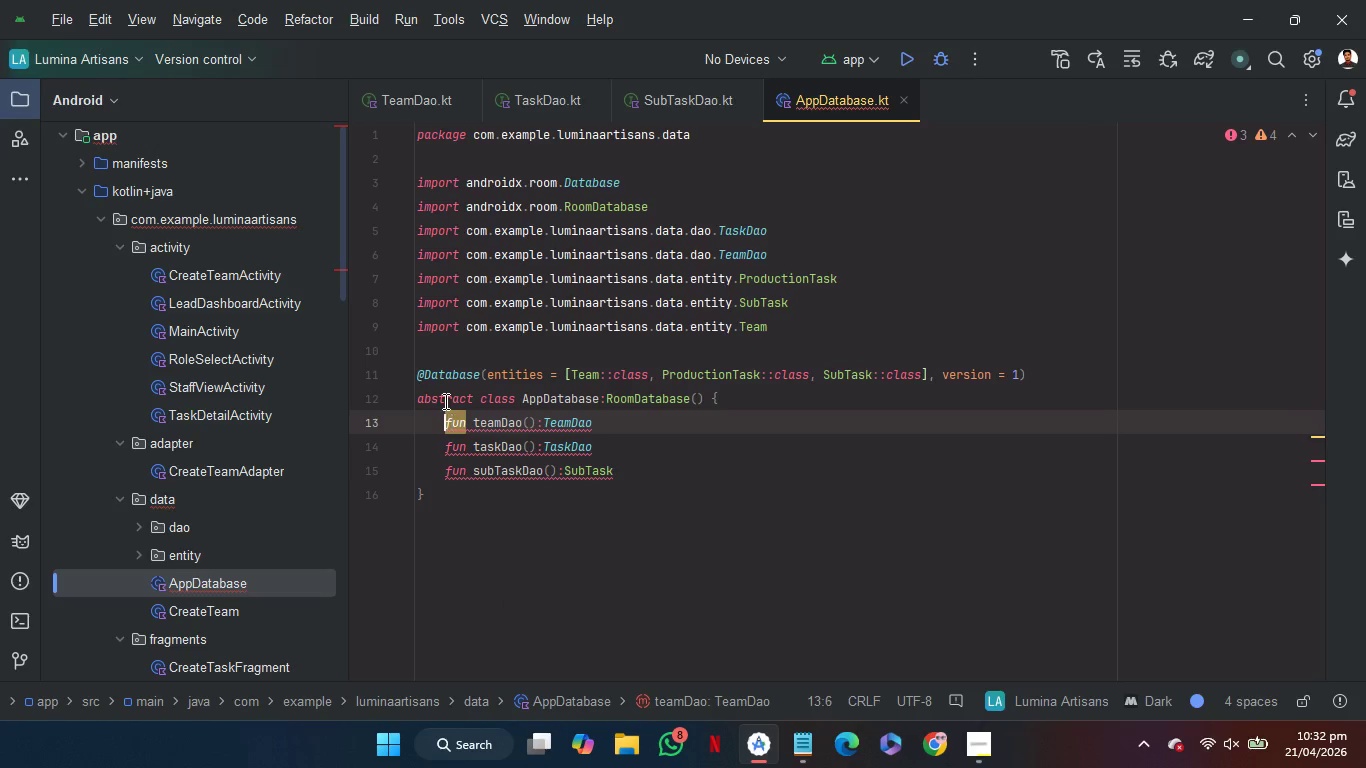 
key(ArrowLeft)
 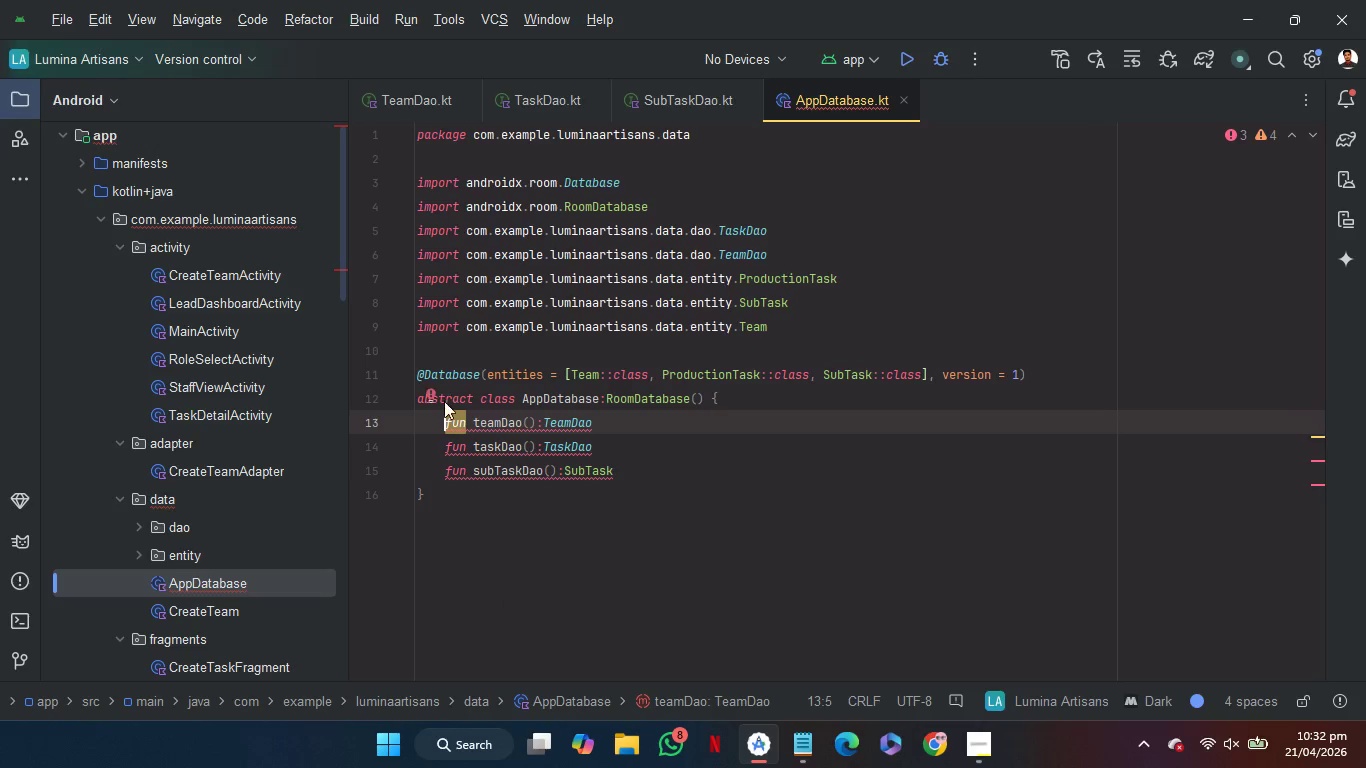 
key(Control+V)
 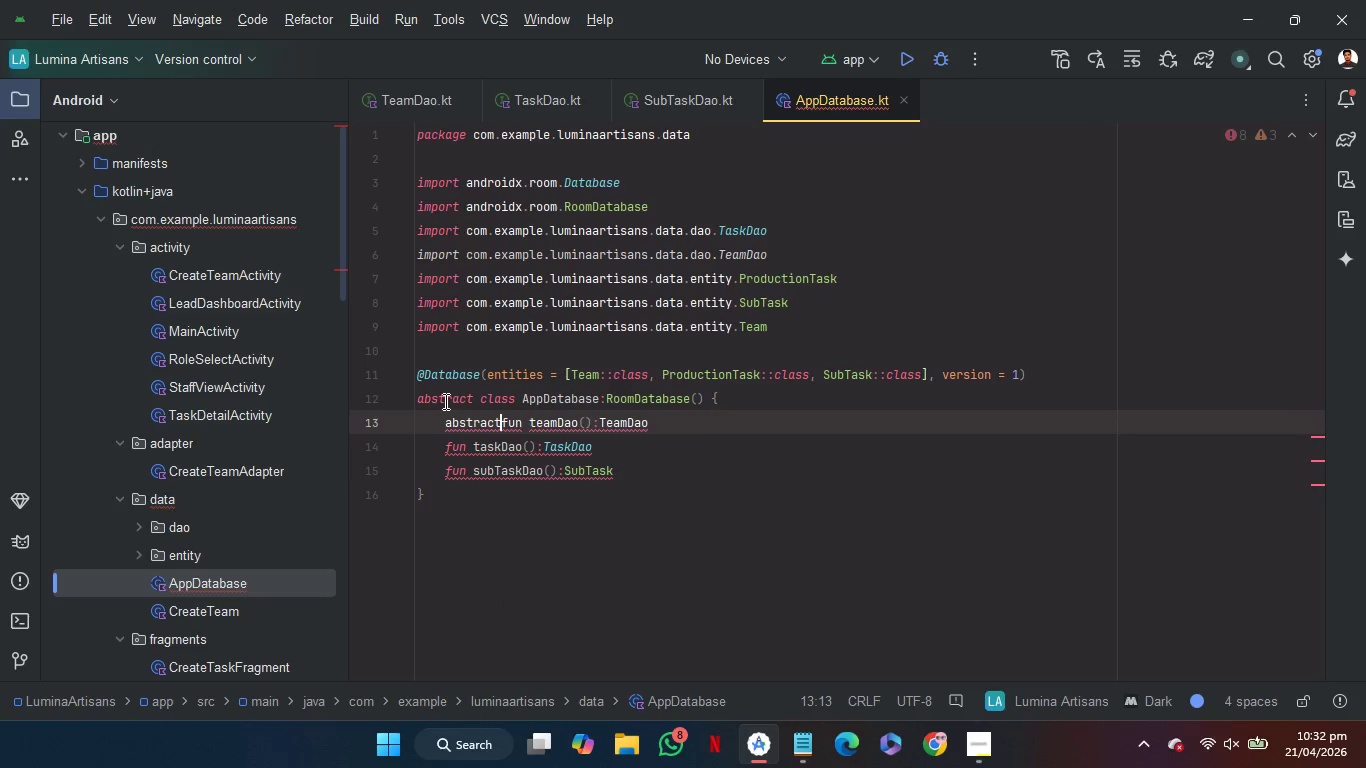 
key(Space)
 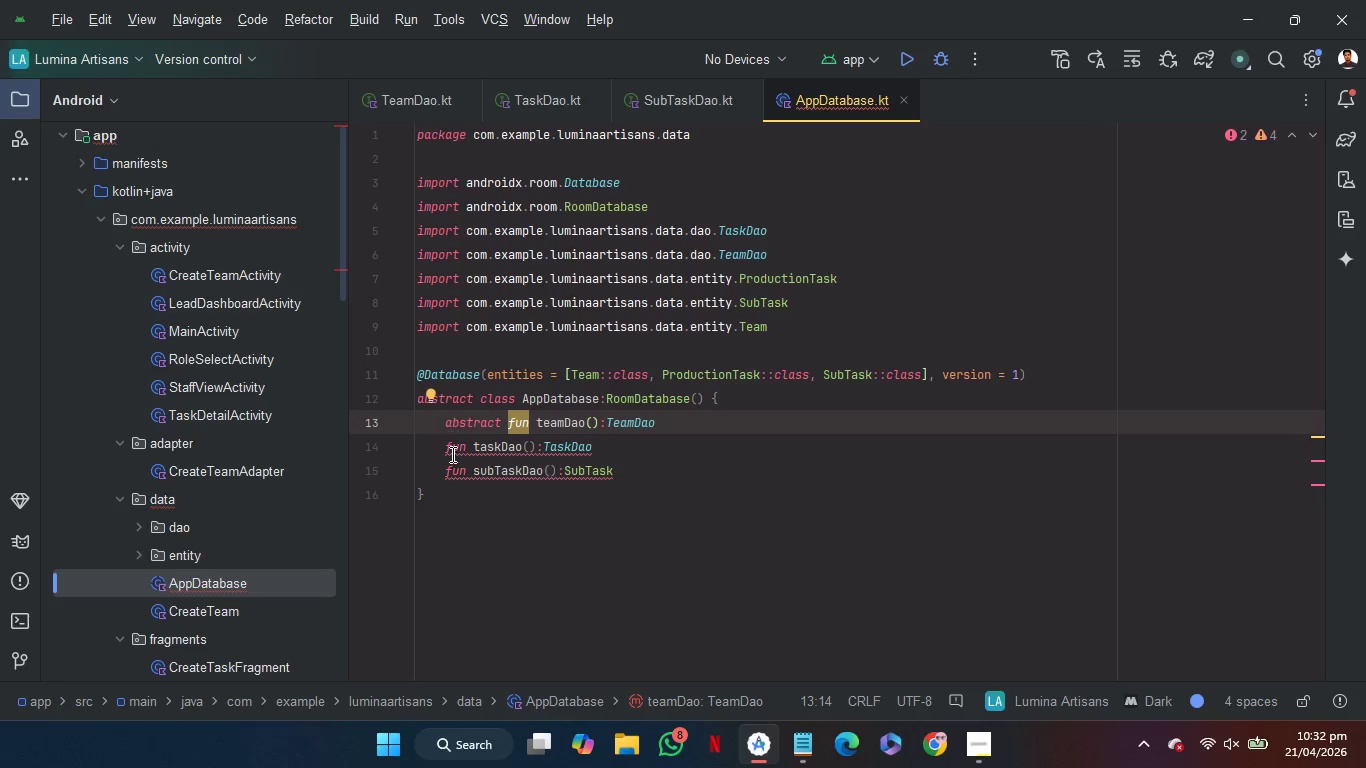 
left_click([449, 452])
 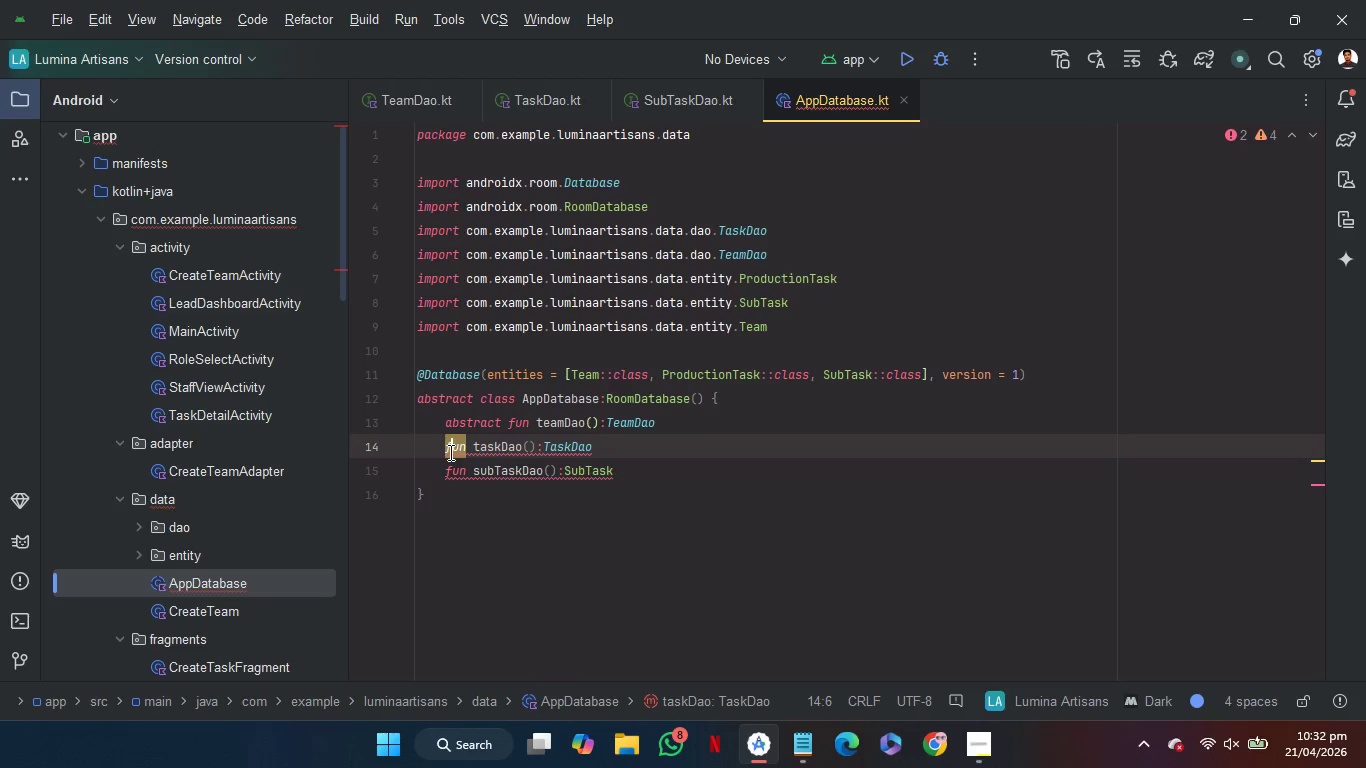 
key(ArrowLeft)
 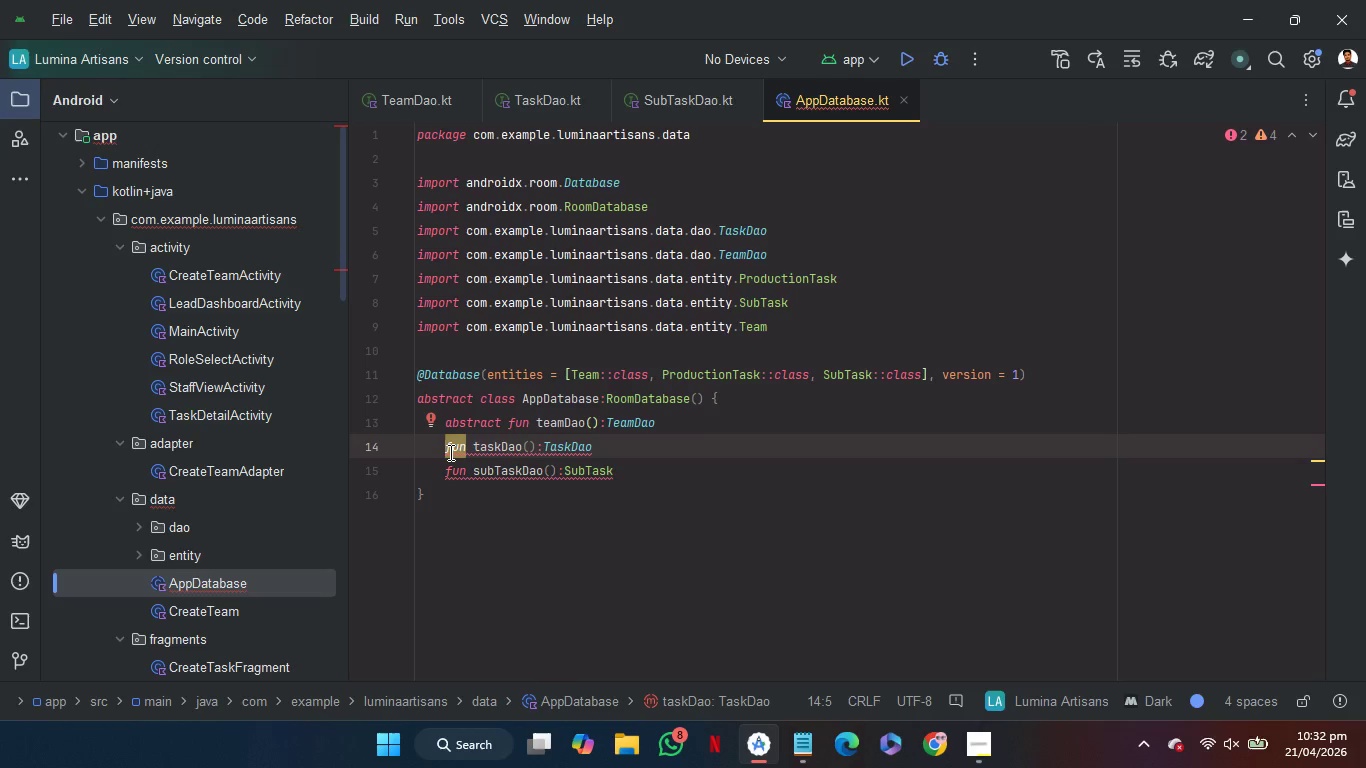 
key(Control+V)
 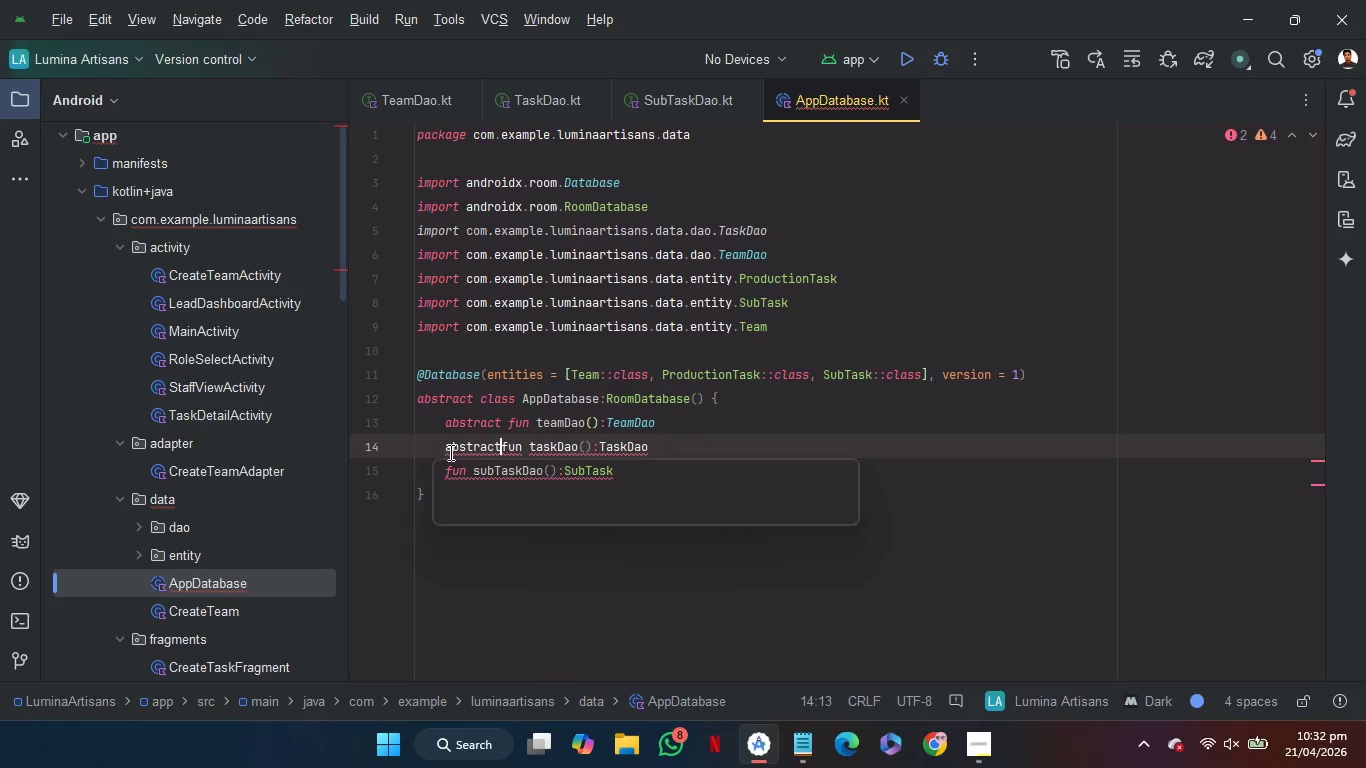 
key(Control+Space)
 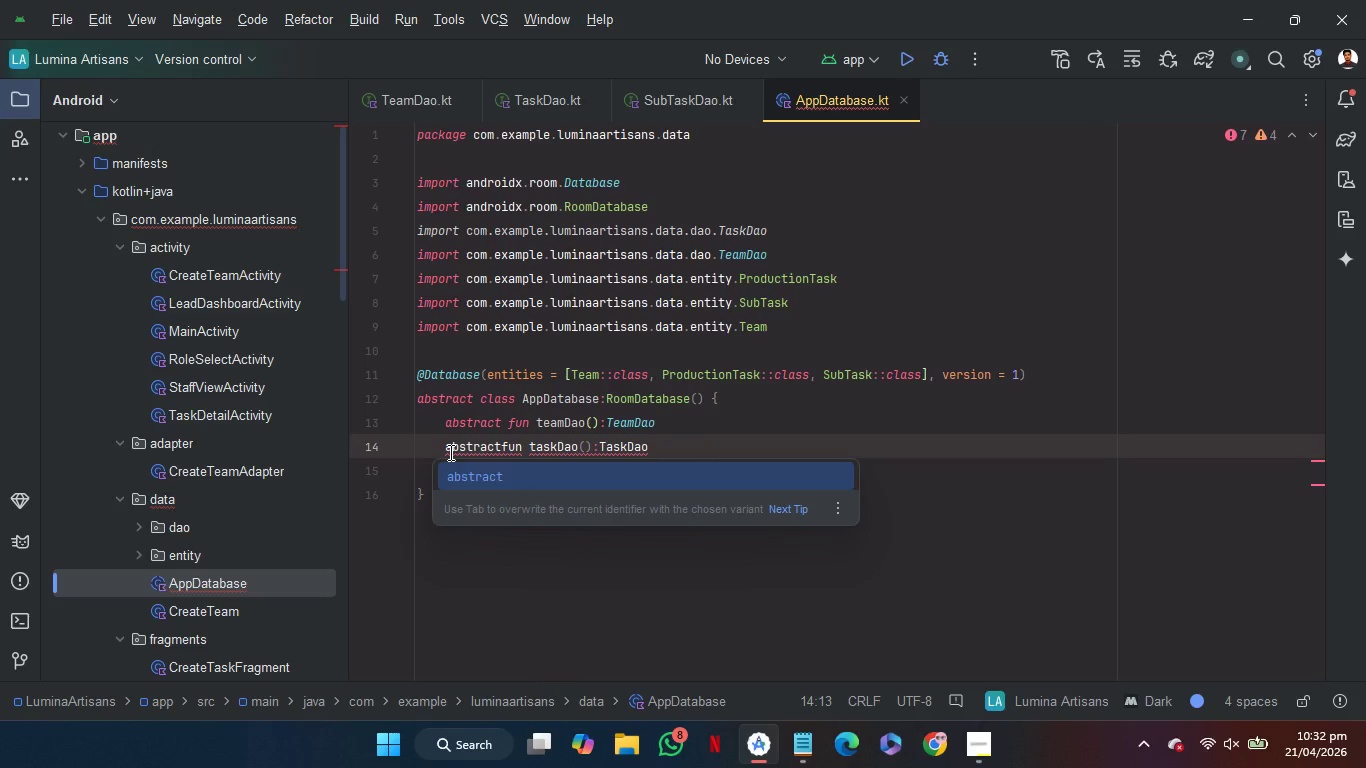 
left_click([449, 452])
 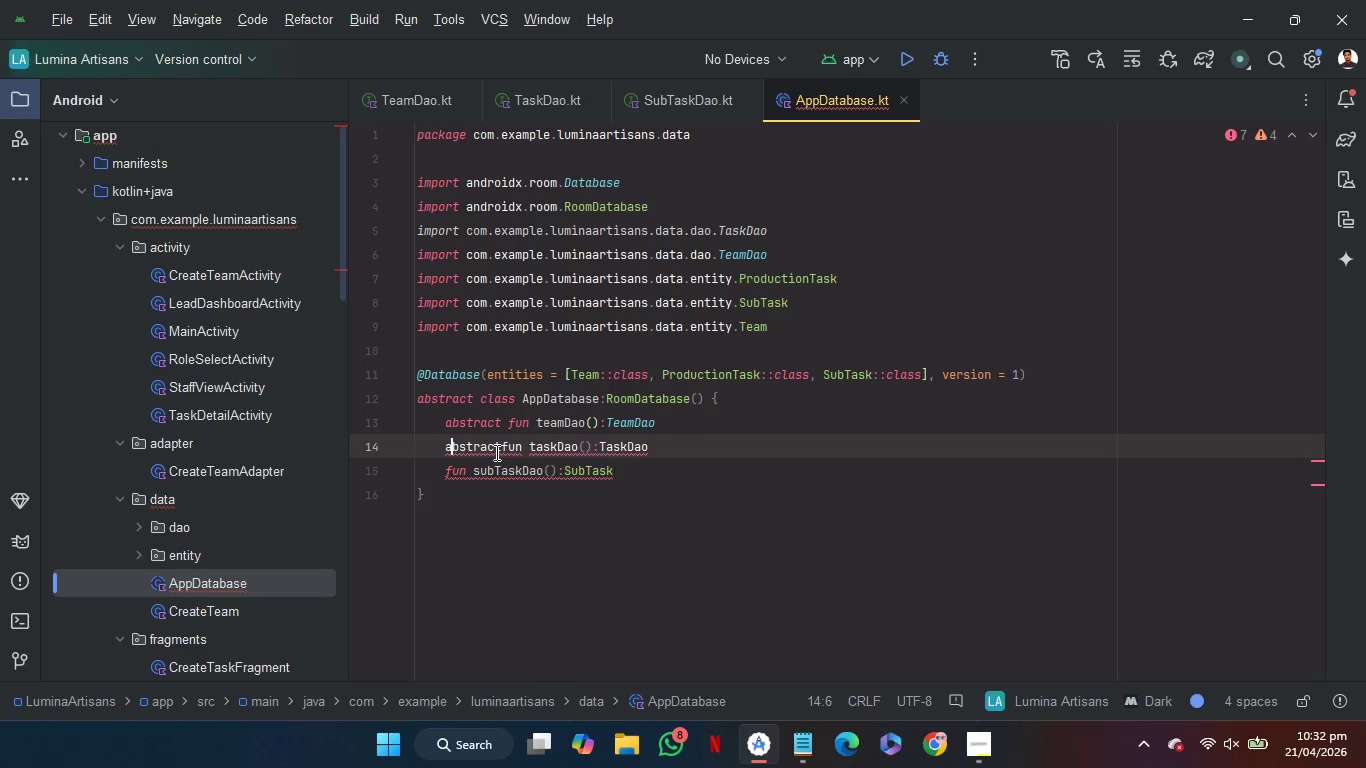 
left_click([502, 454])
 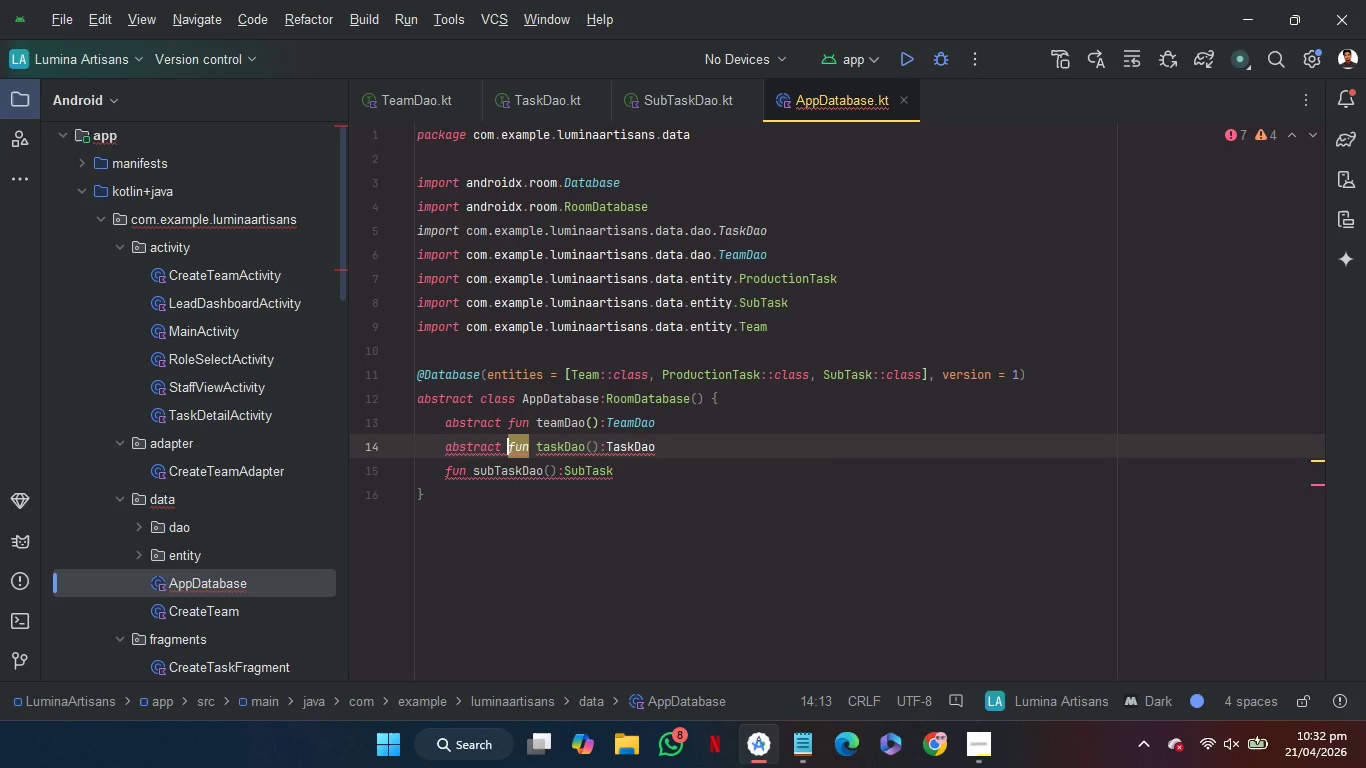 
key(Space)
 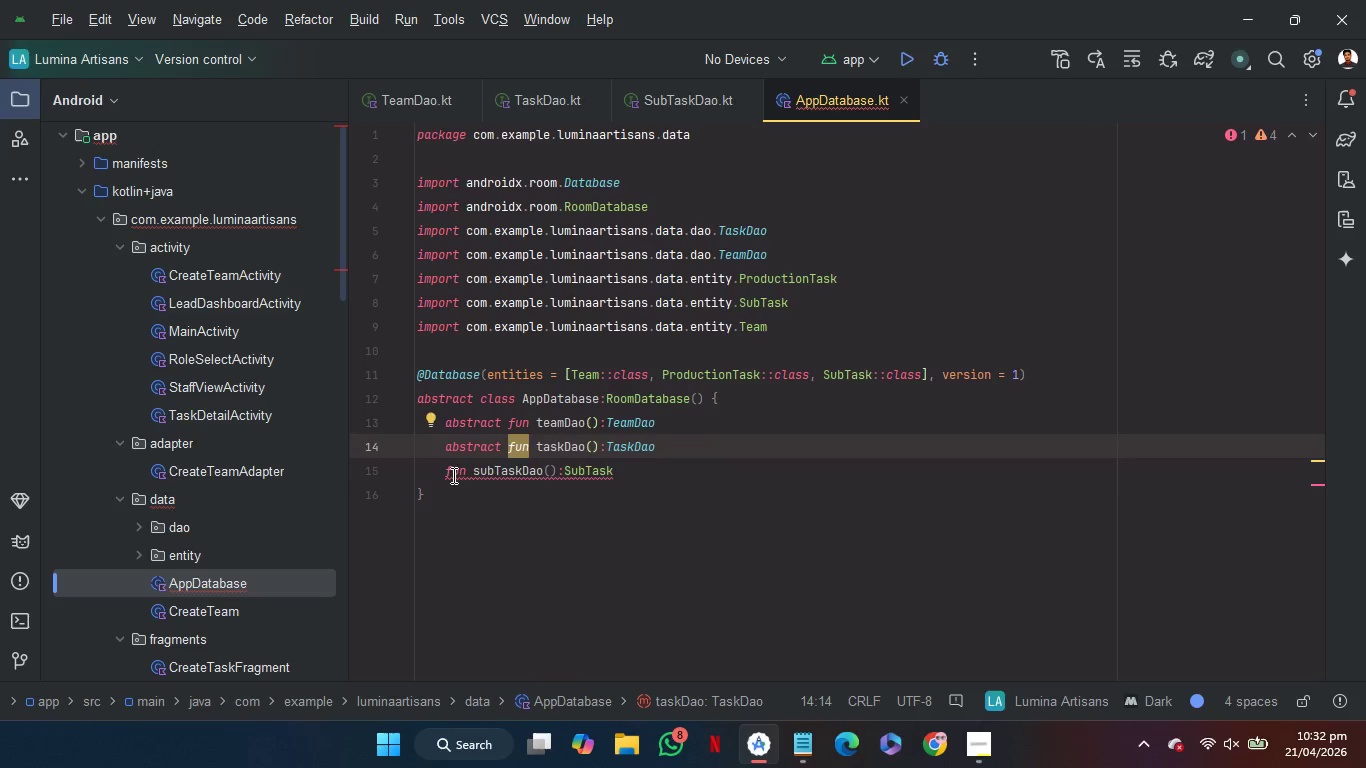 
left_click([450, 475])
 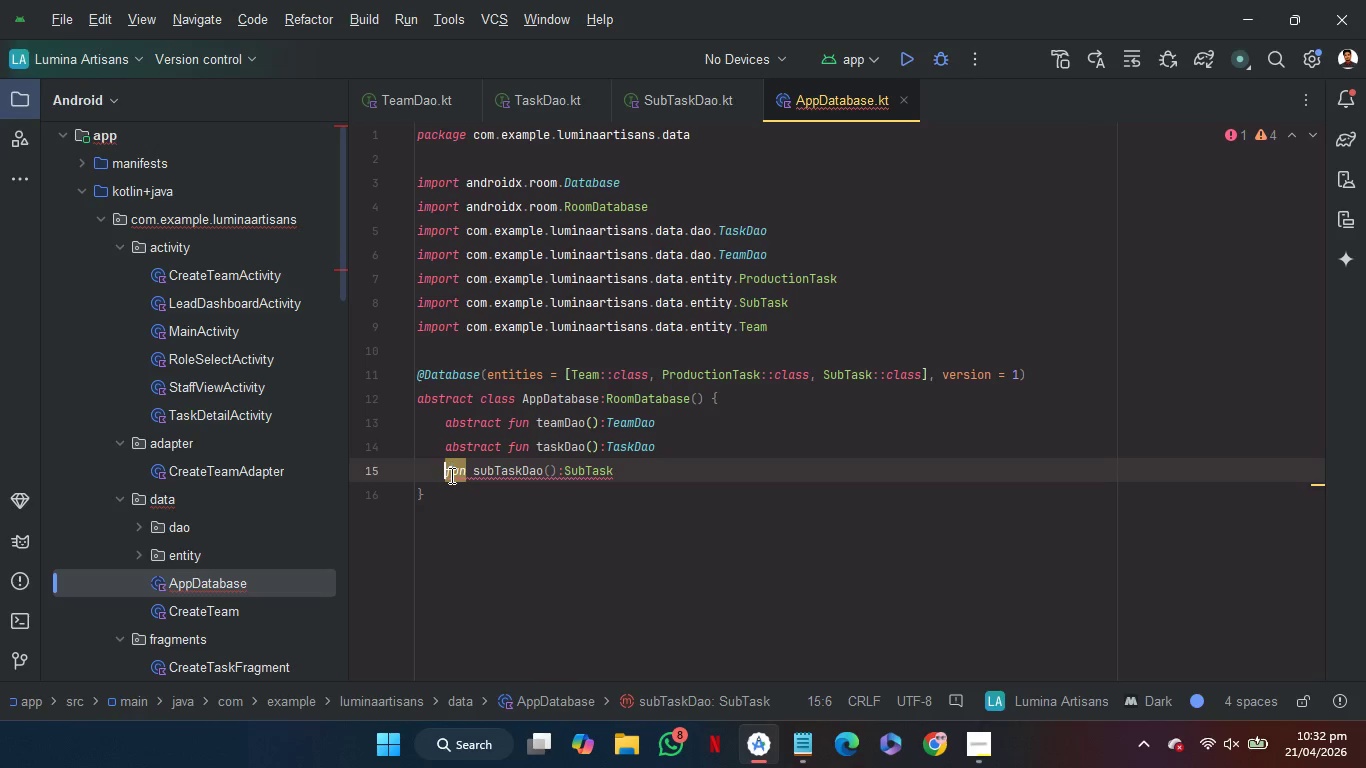 
key(ArrowLeft)
 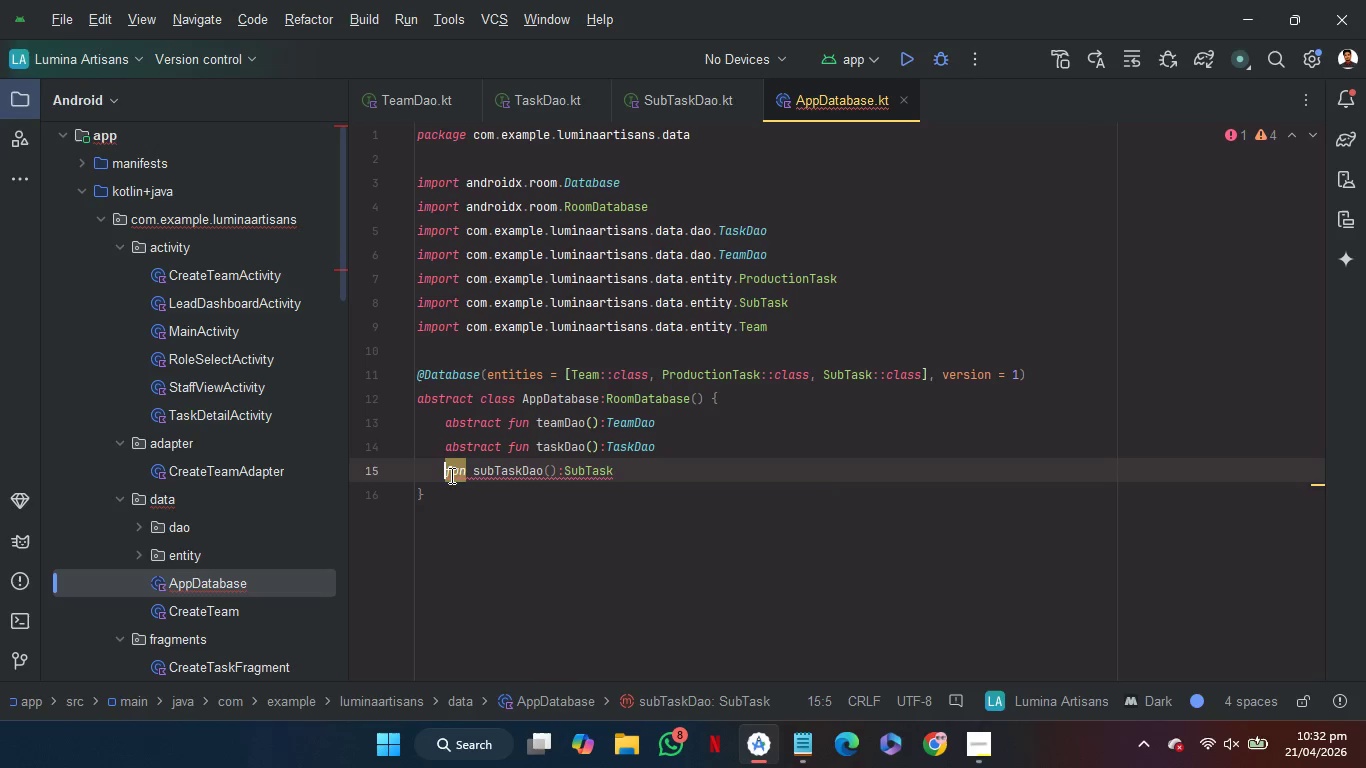 
key(Space)
 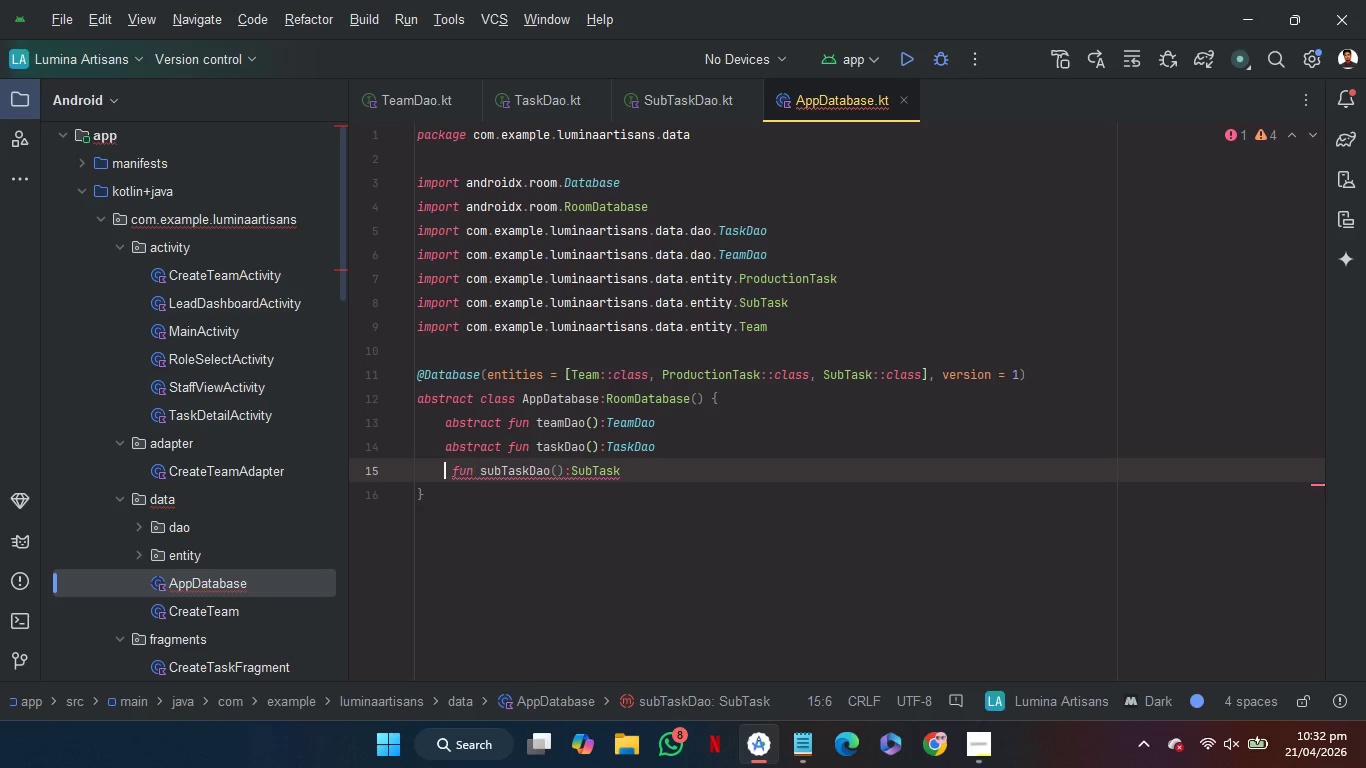 
key(ArrowLeft)
 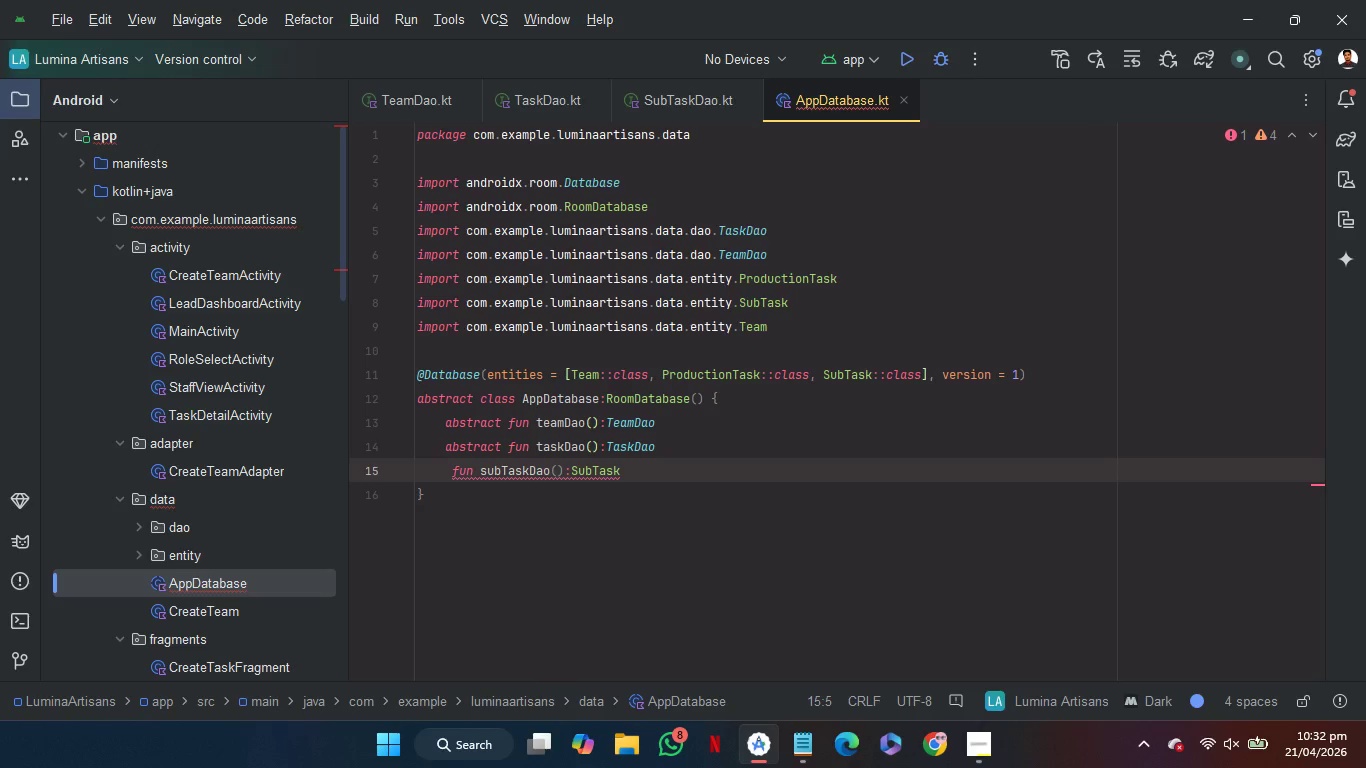 
key(Control+V)
 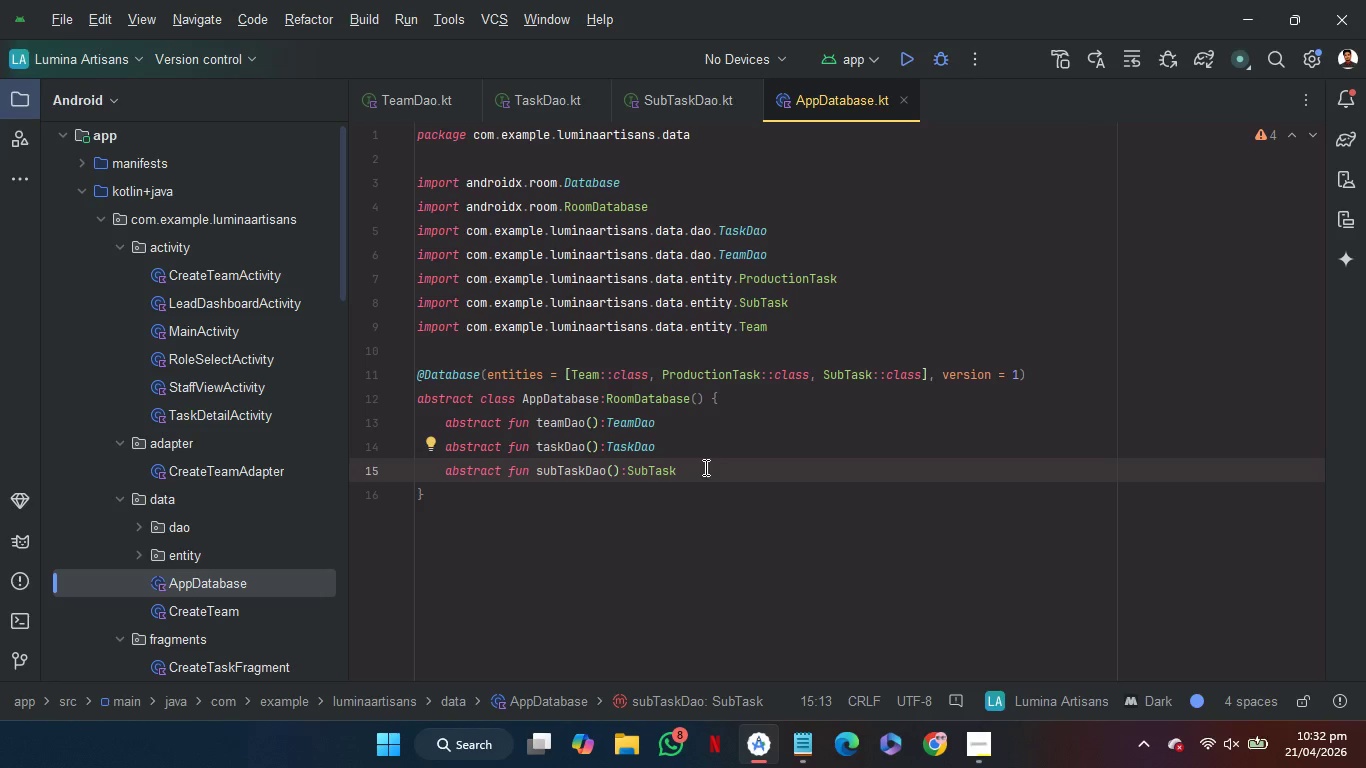 
left_click([704, 467])
 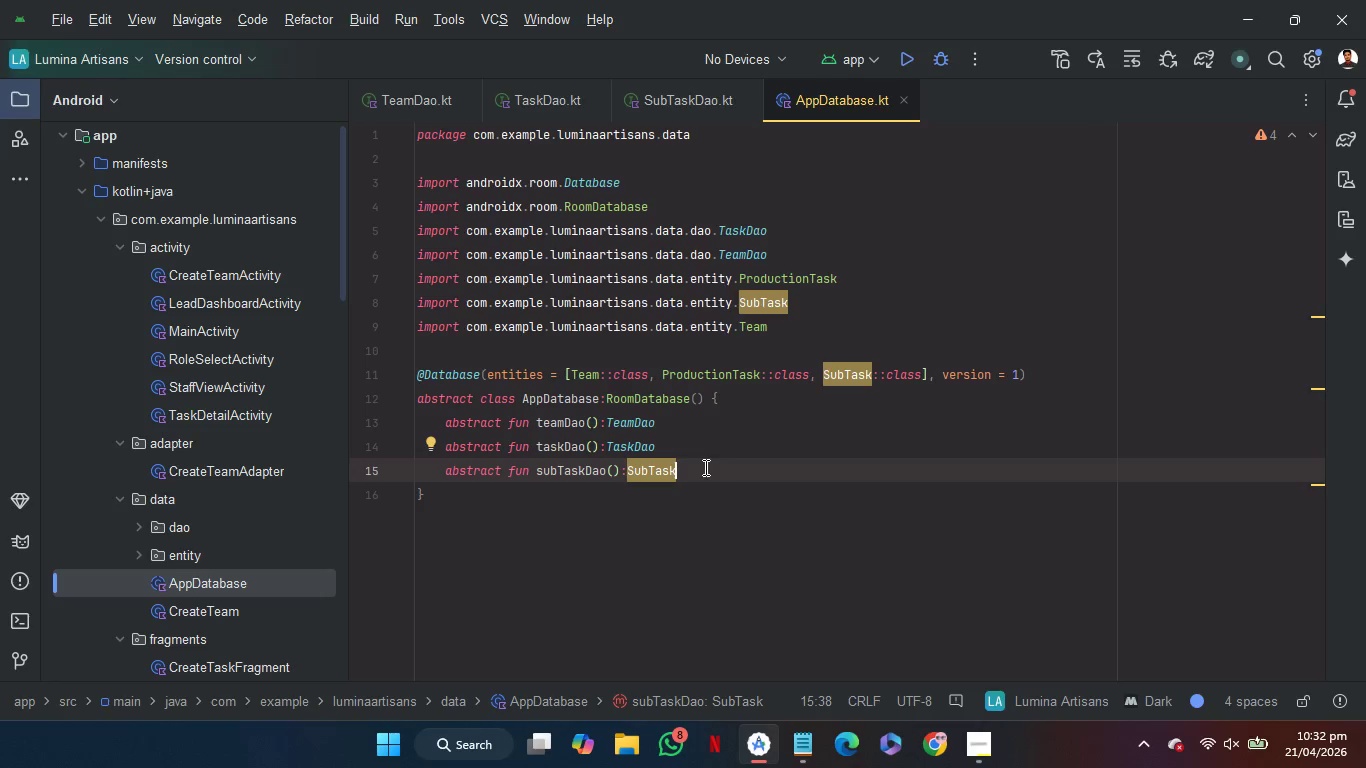 
key(Enter)
 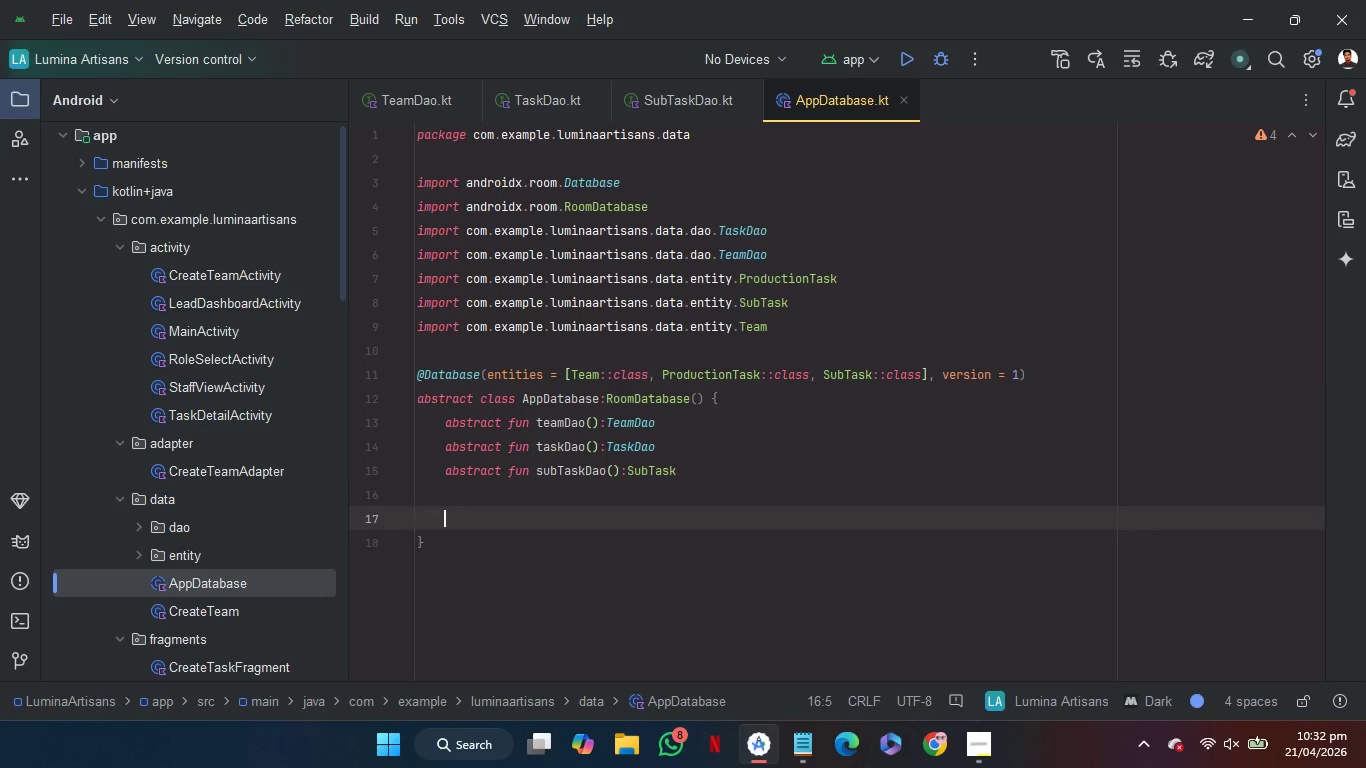 
key(Enter)
 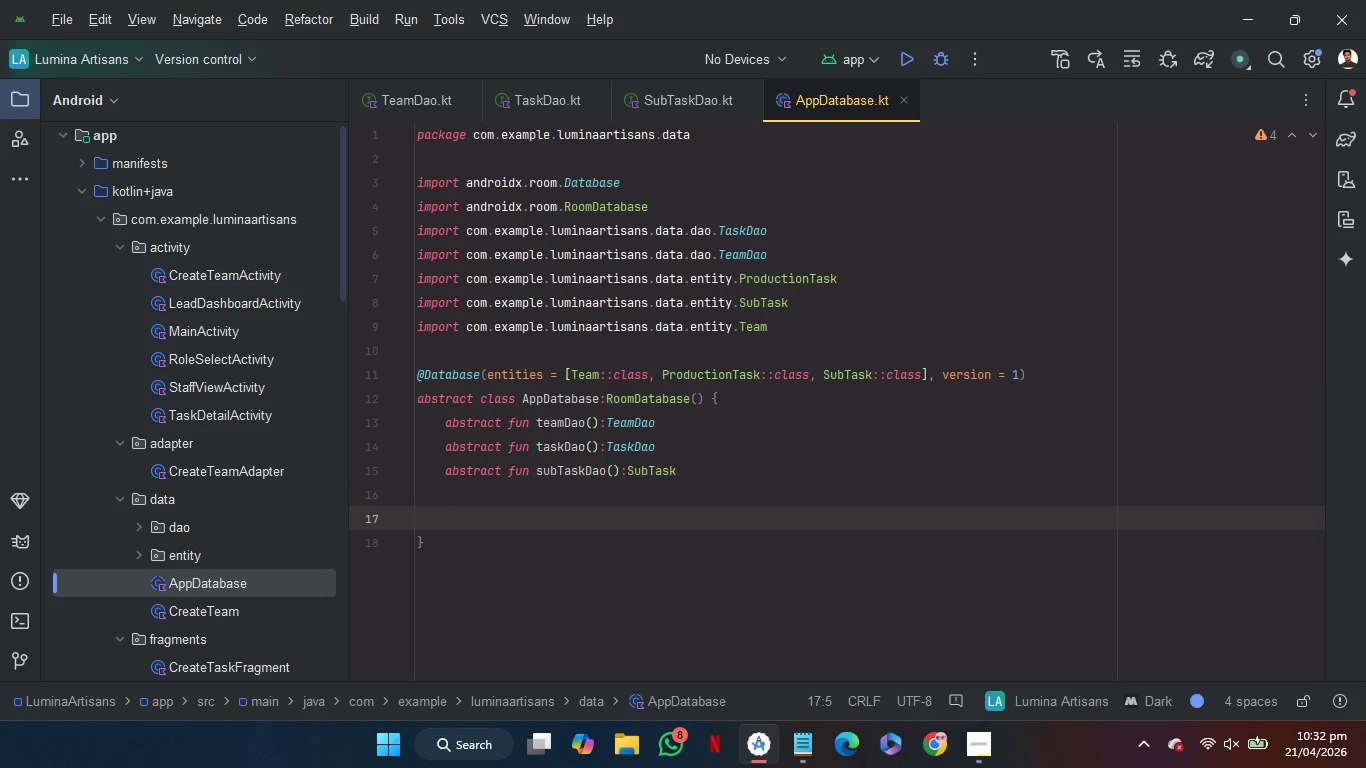 
type(com)
 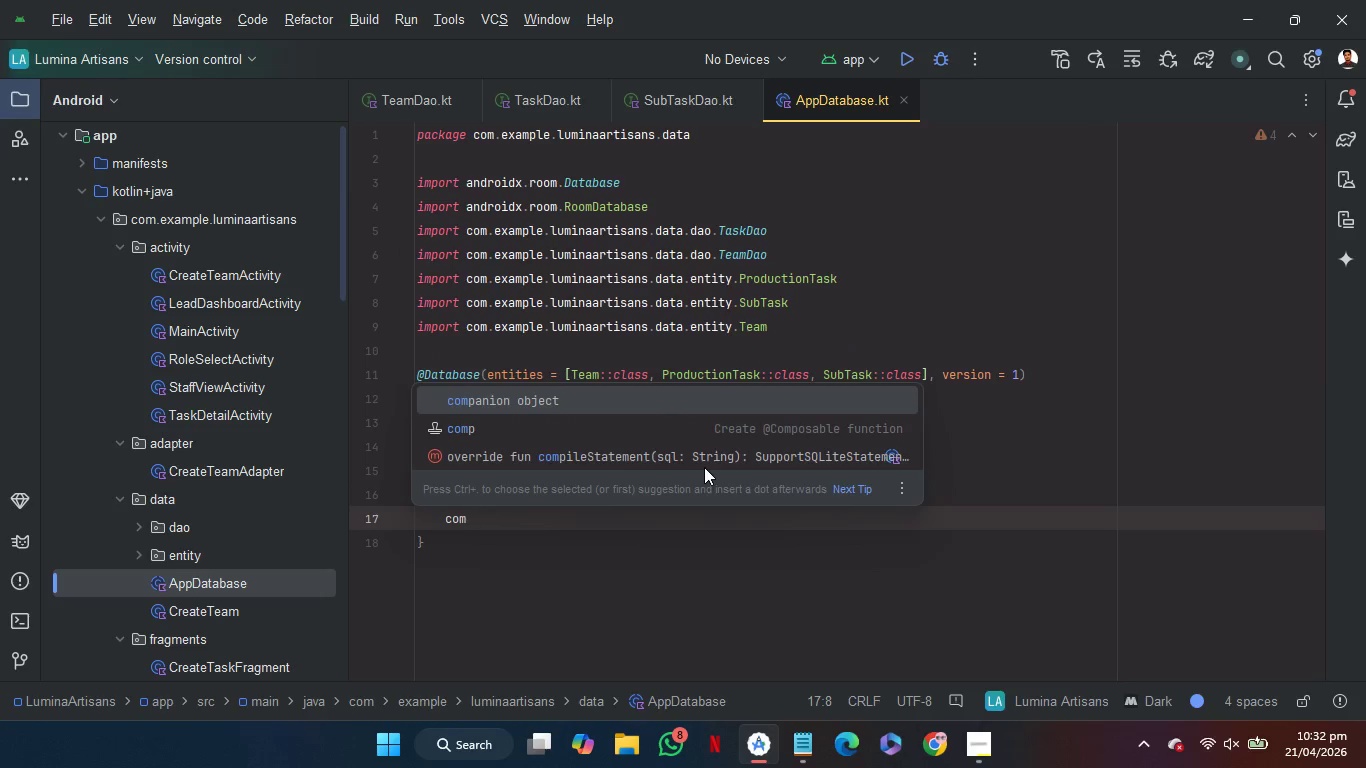 
key(Enter)
 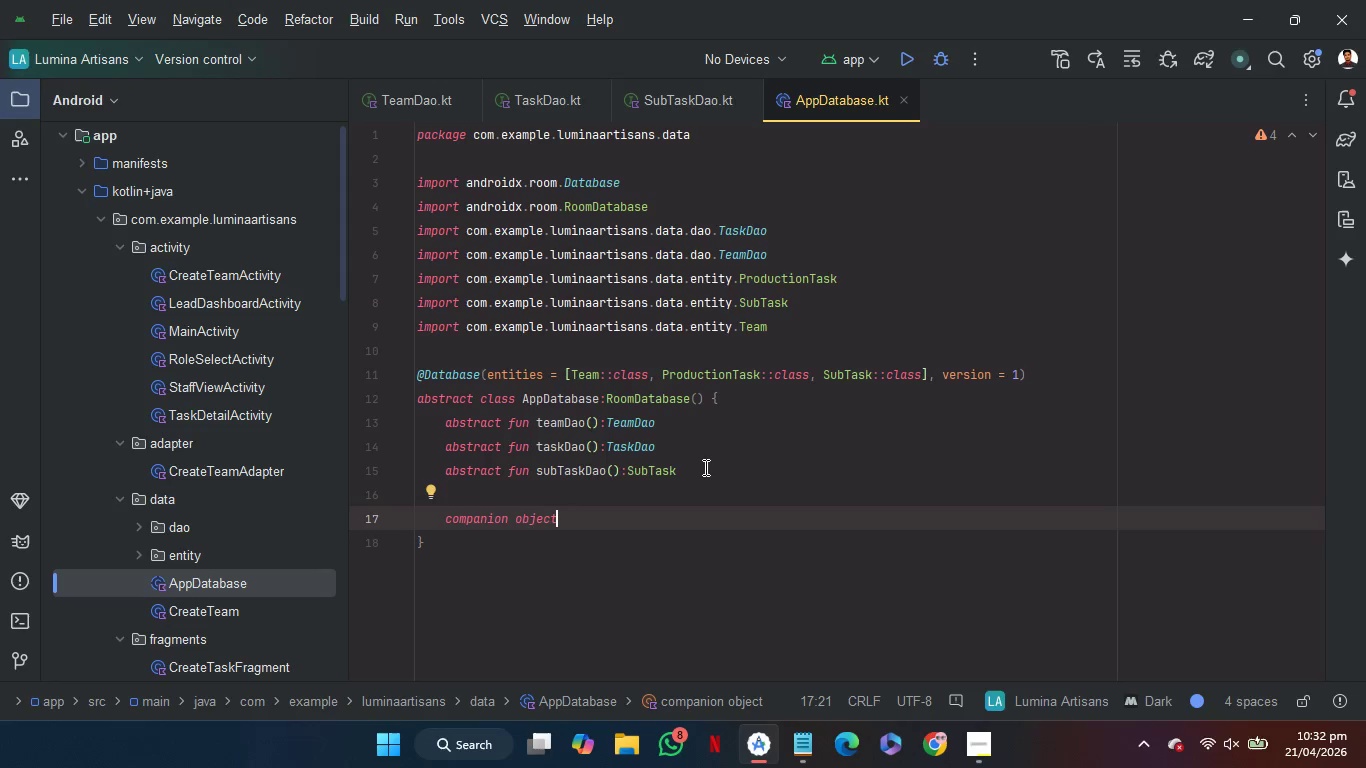 
key(Shift+BracketLeft)
 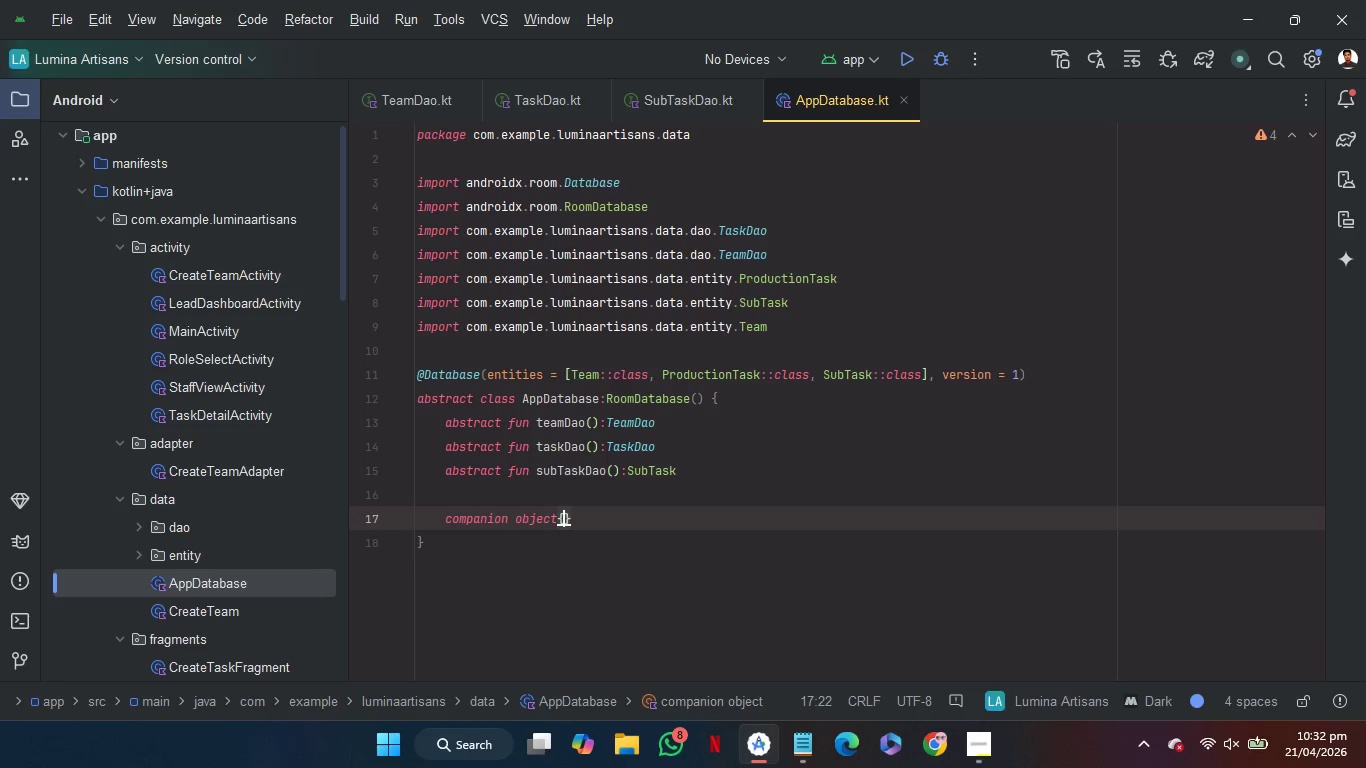 
key(Enter)
 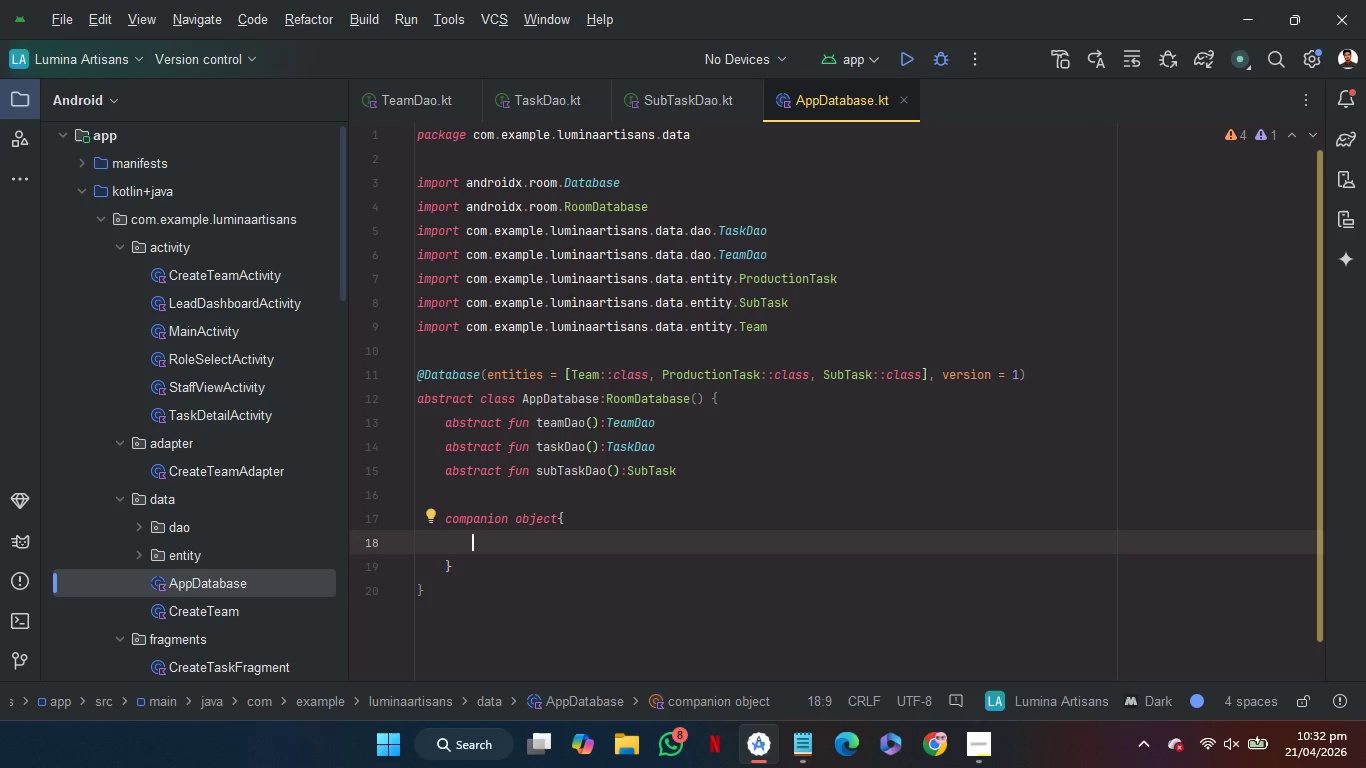 
wait(8.66)
 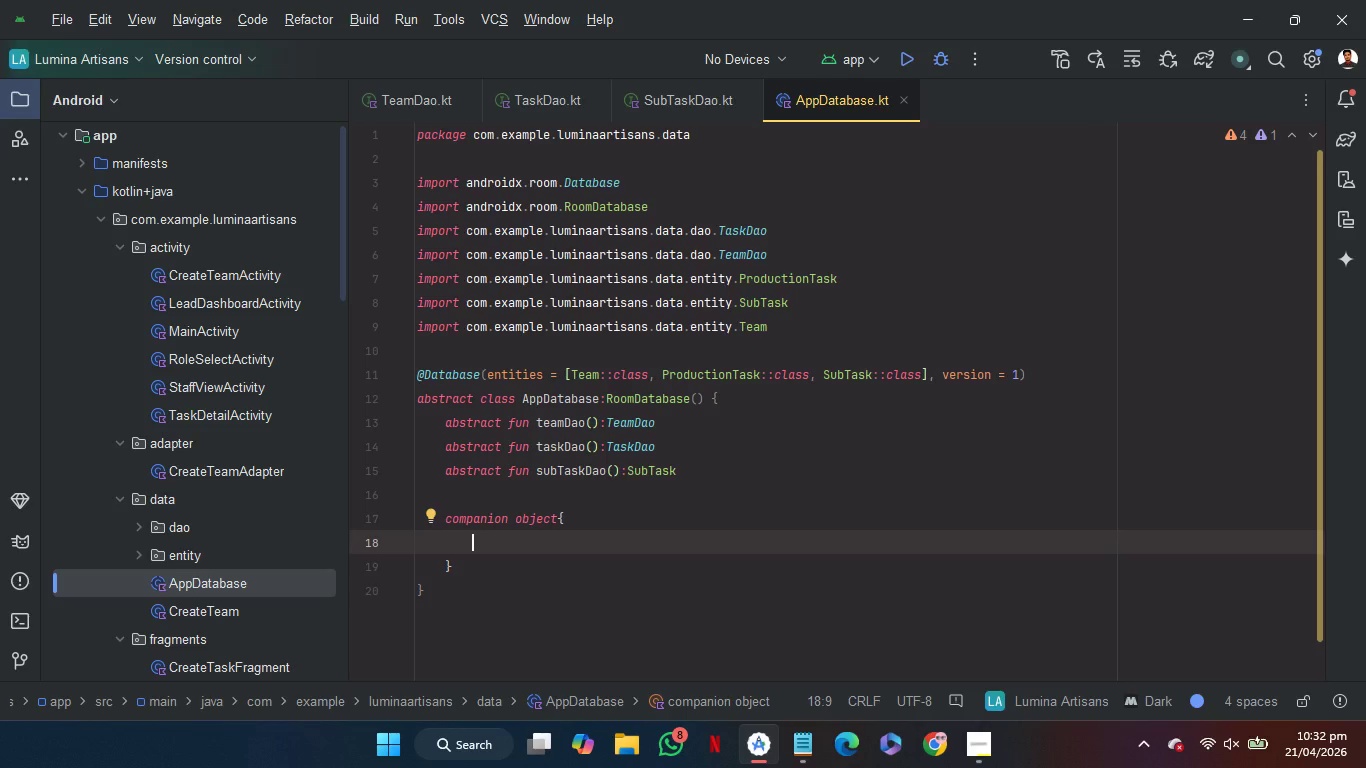 
type(@vo)
key(Backspace)
key(Backspace)
type(V)
 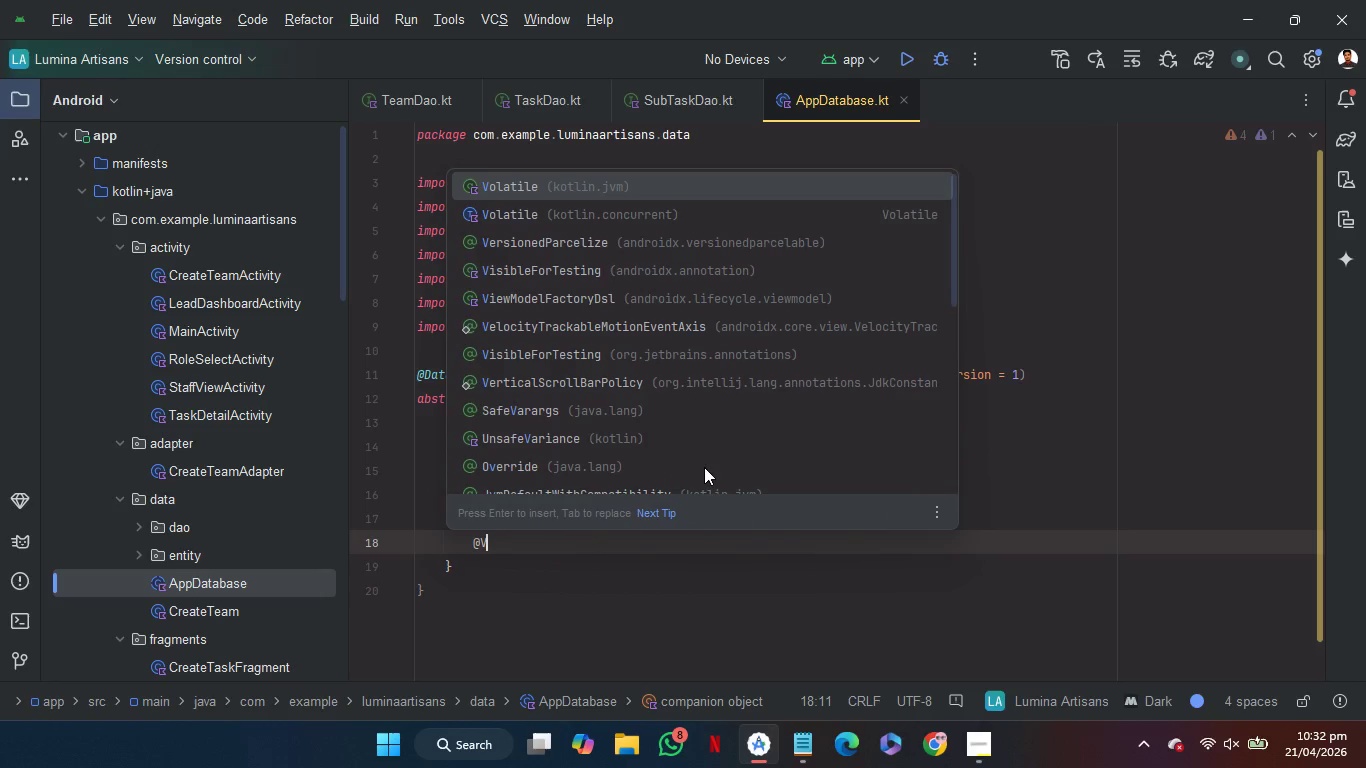 
key(Enter)
 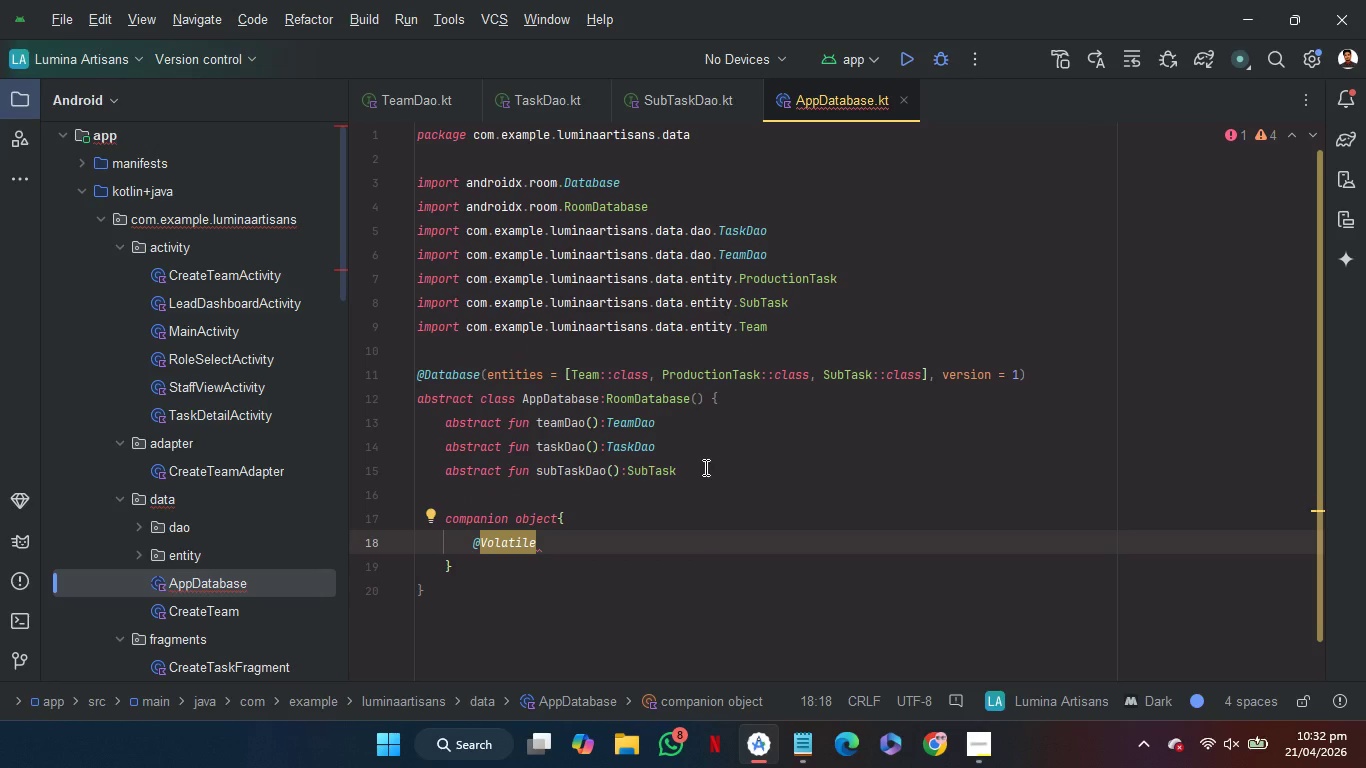 
type( pro)
key(Backspace)
type(i)
 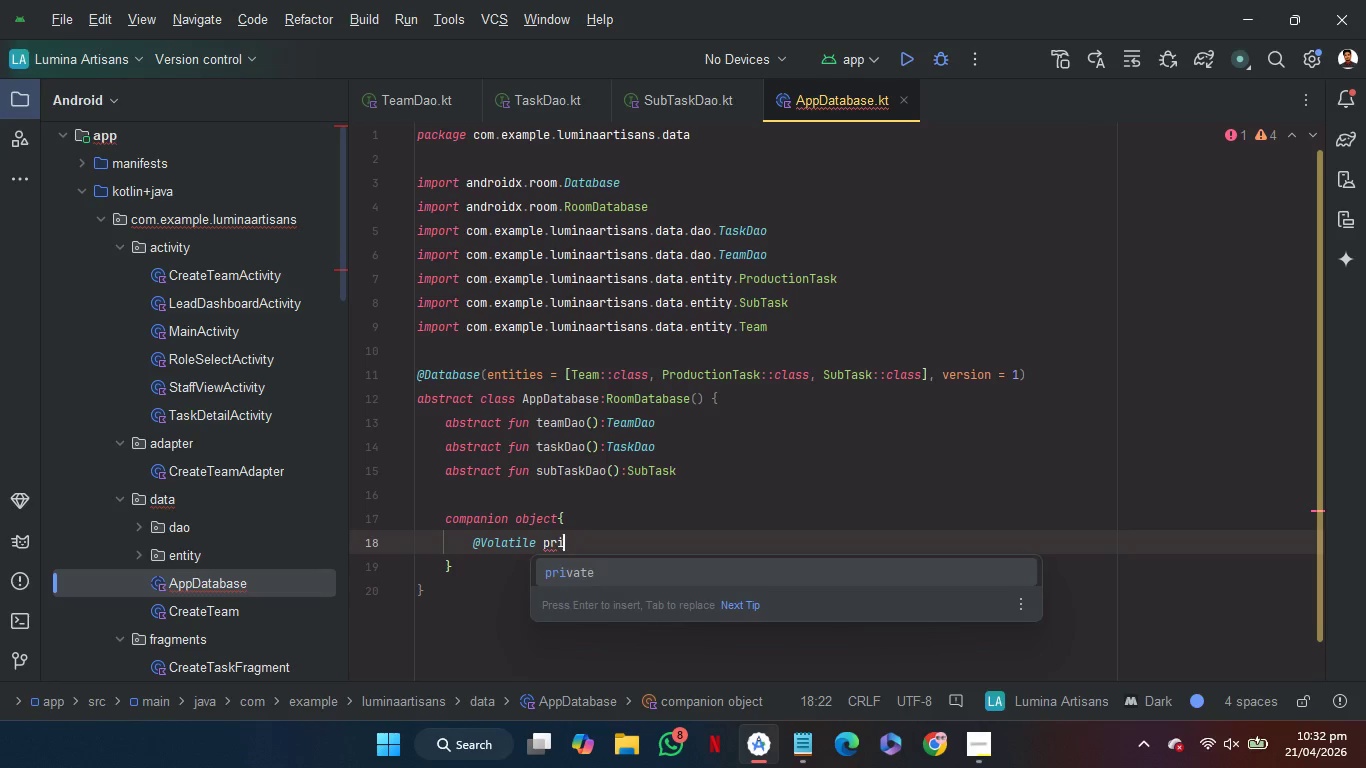 
key(Enter)
 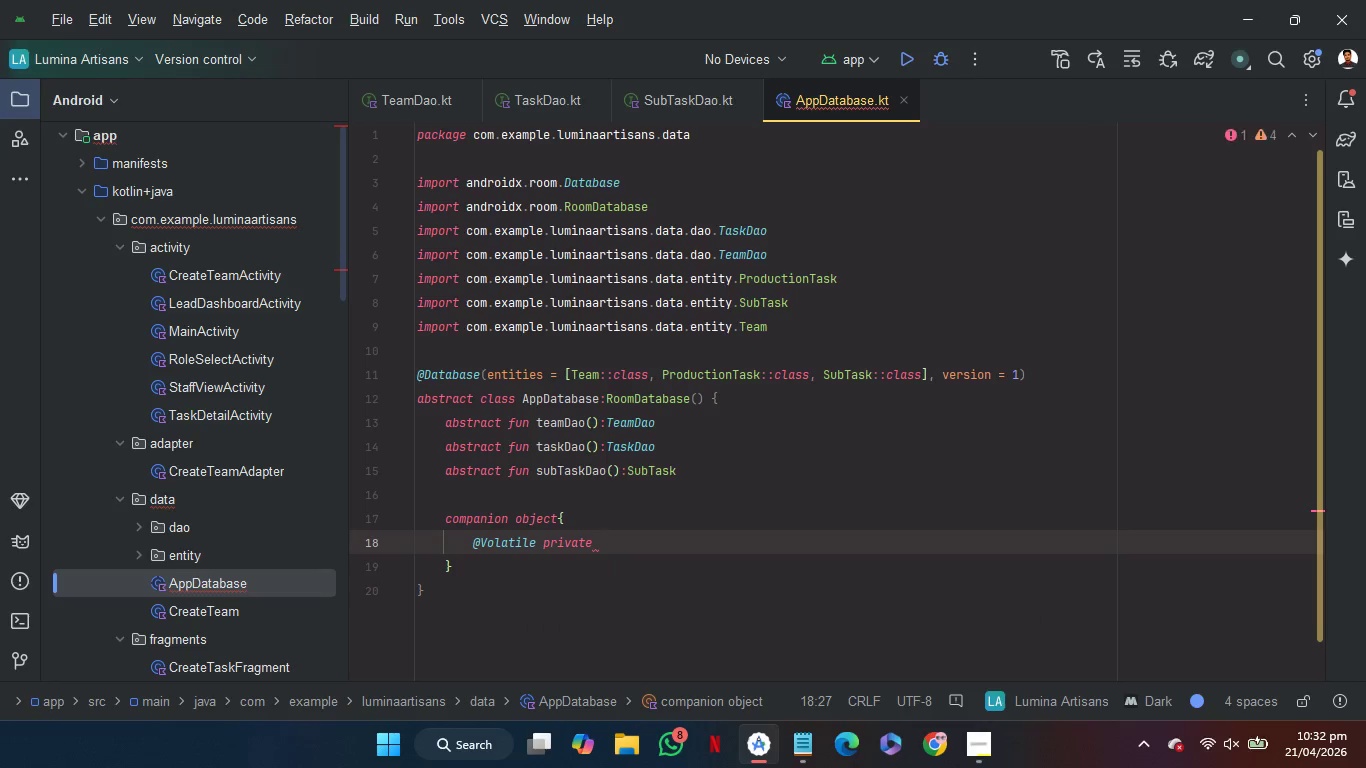 
key(V)
 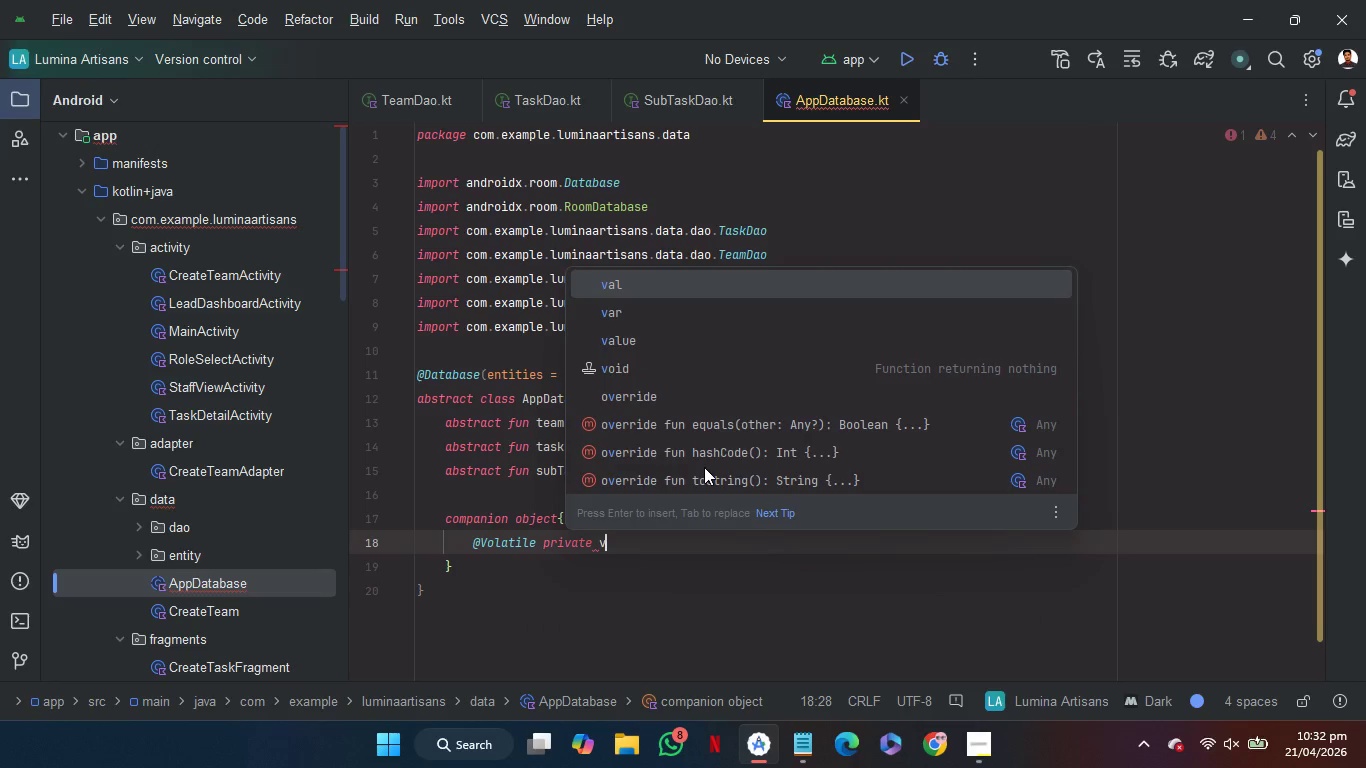 
wait(5.08)
 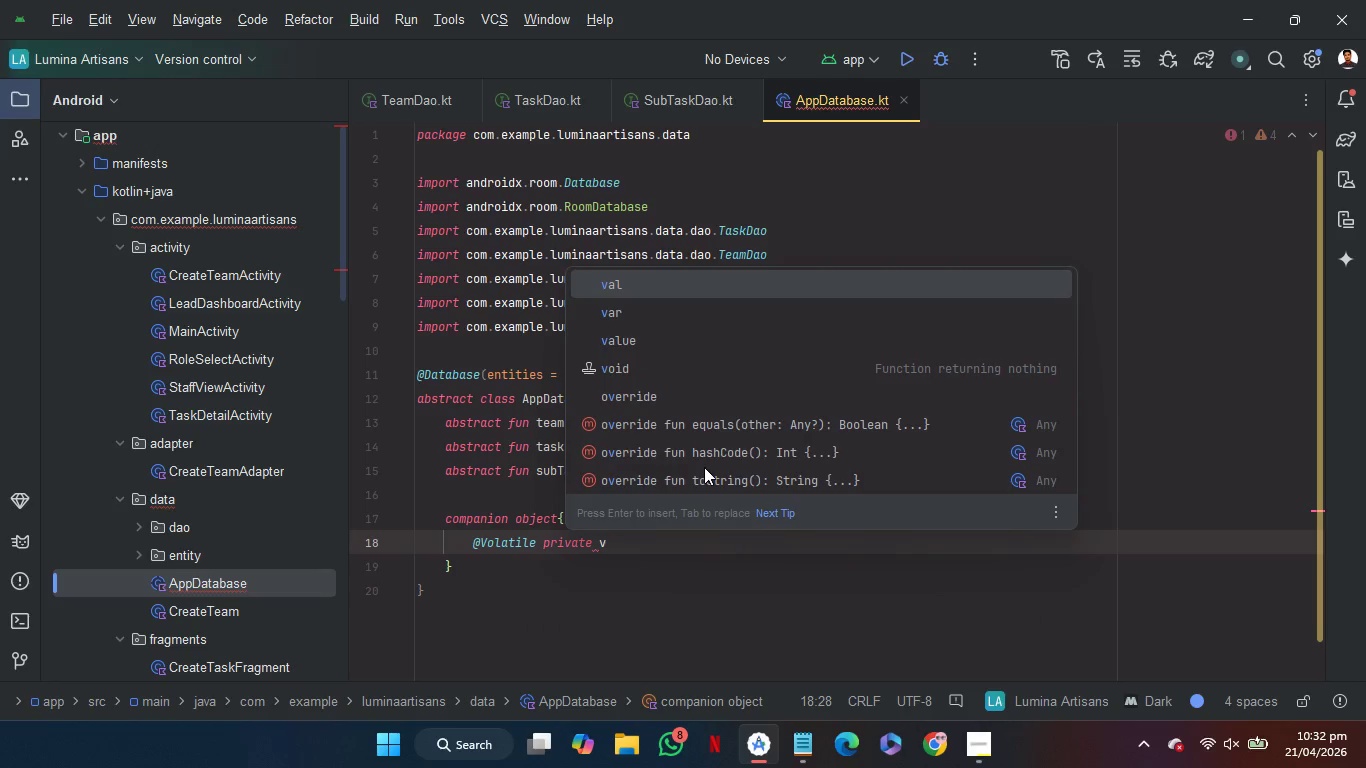 
key(ArrowDown)
 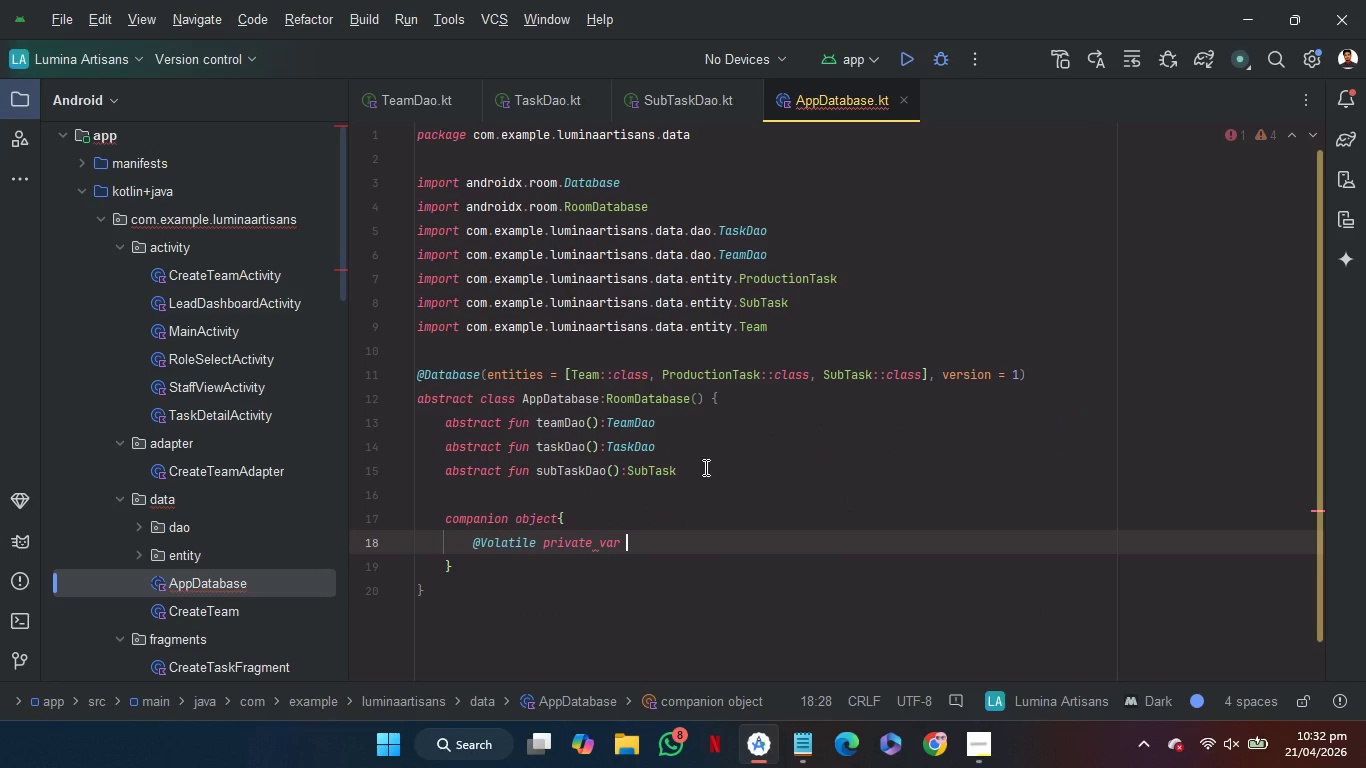 
key(Enter)
 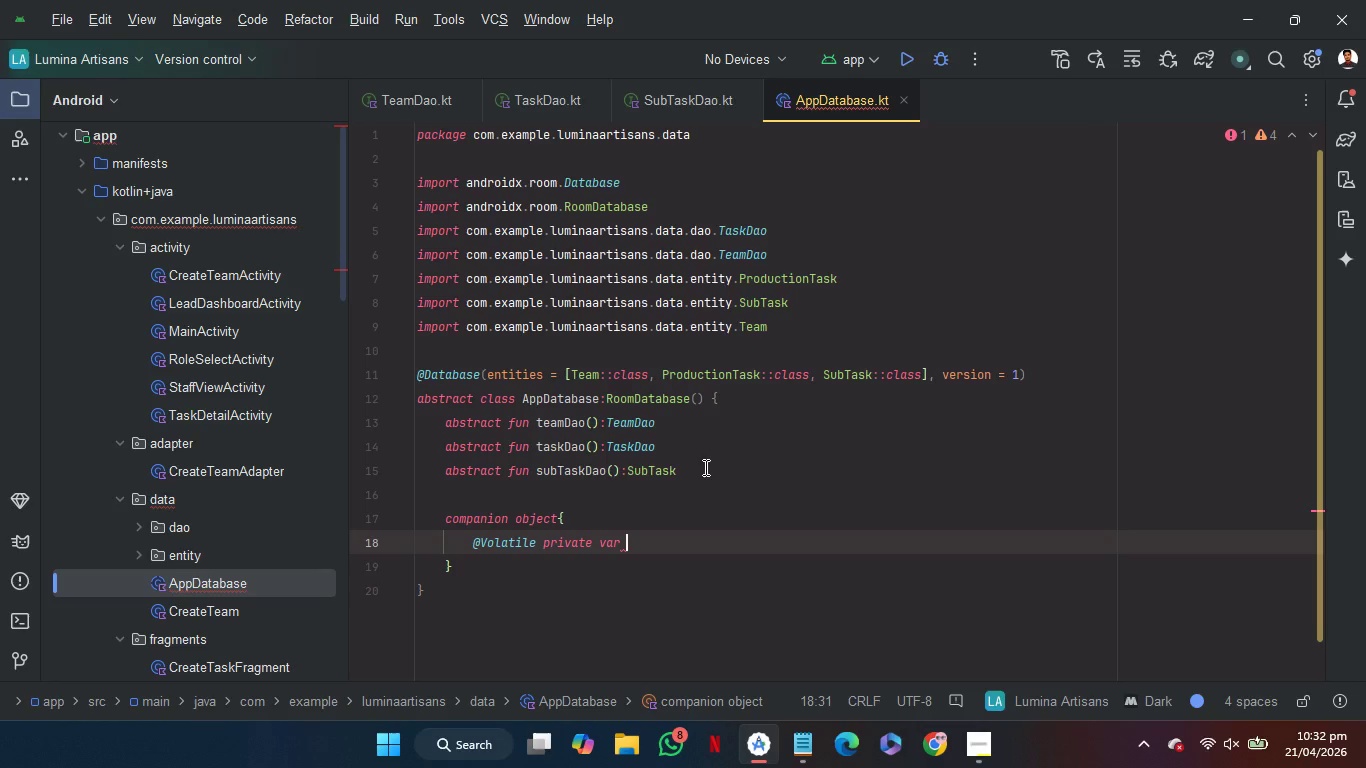 
type( IN)
 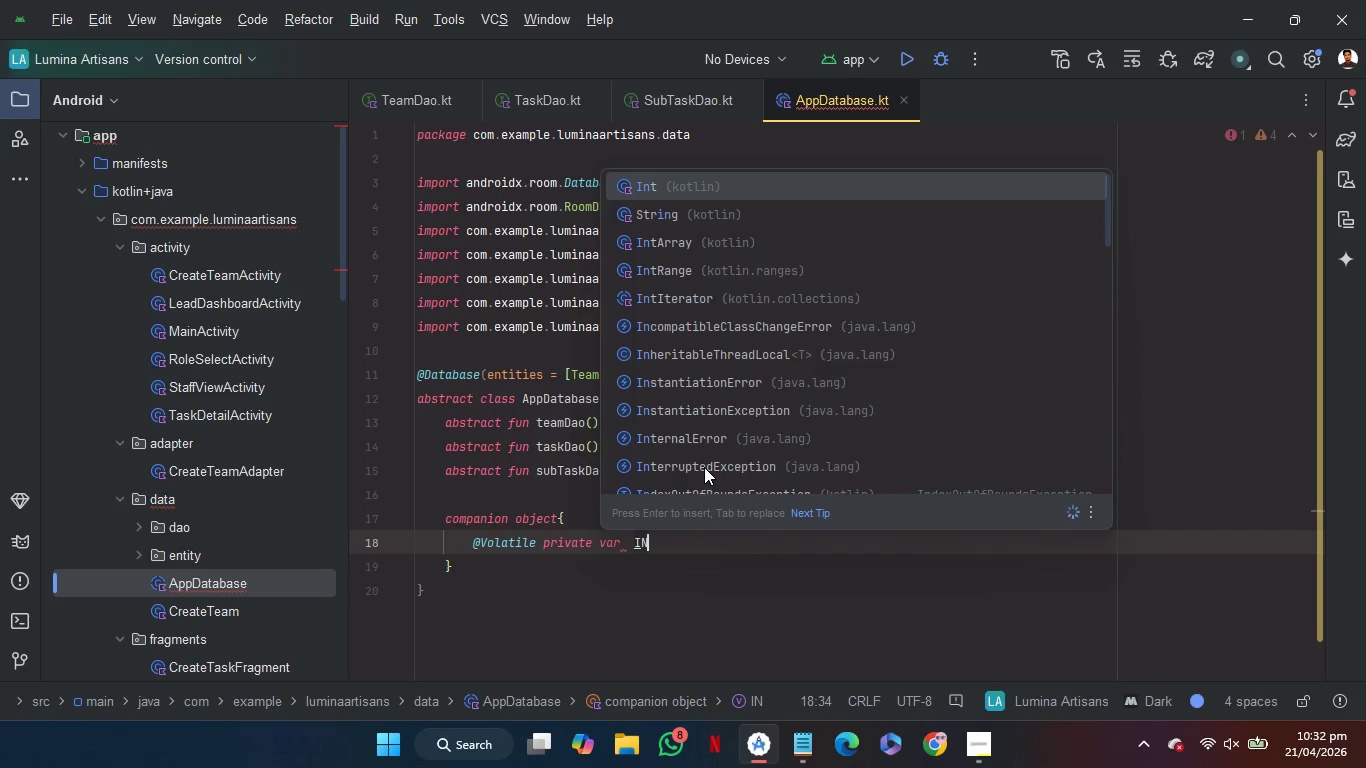 
key(Backspace)
key(Backspace)
key(Backspace)
key(Backspace)
type( INSTANCE)
 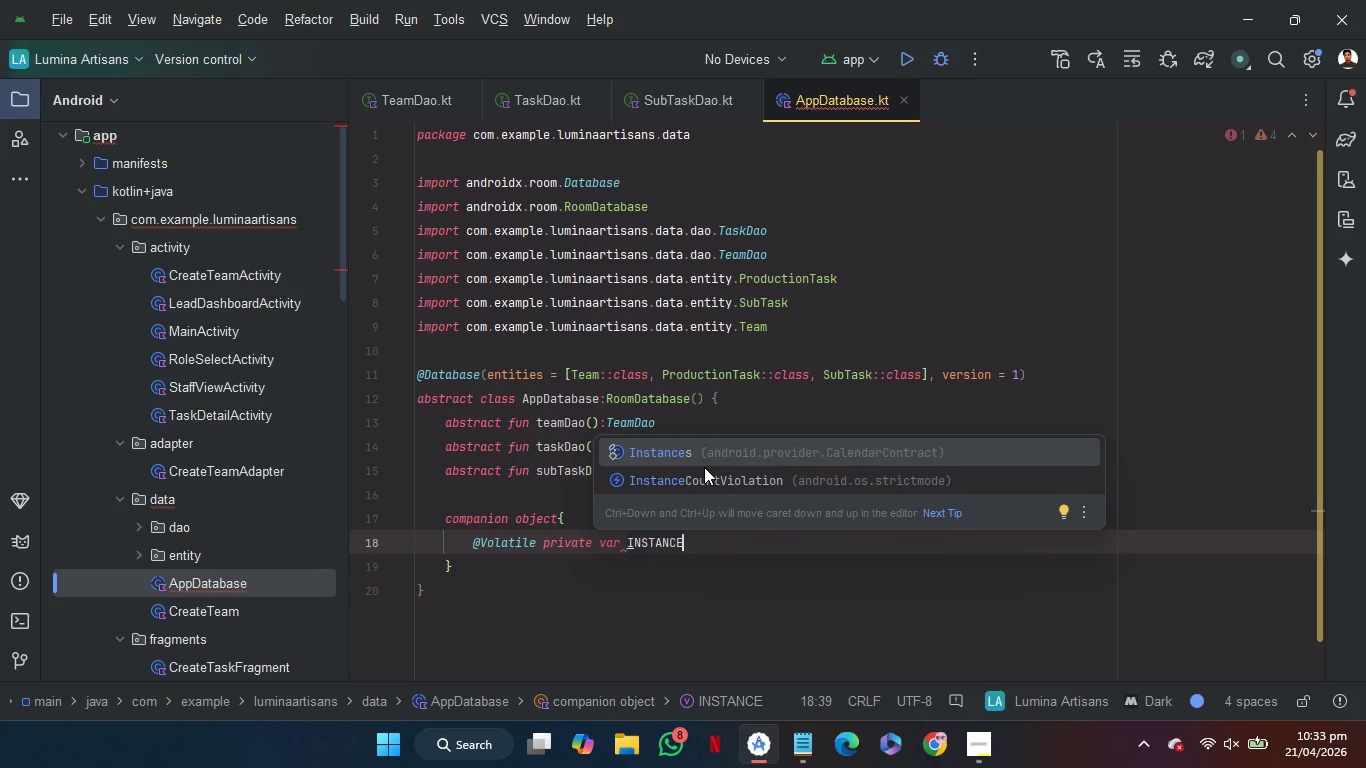 
key(Enter)
 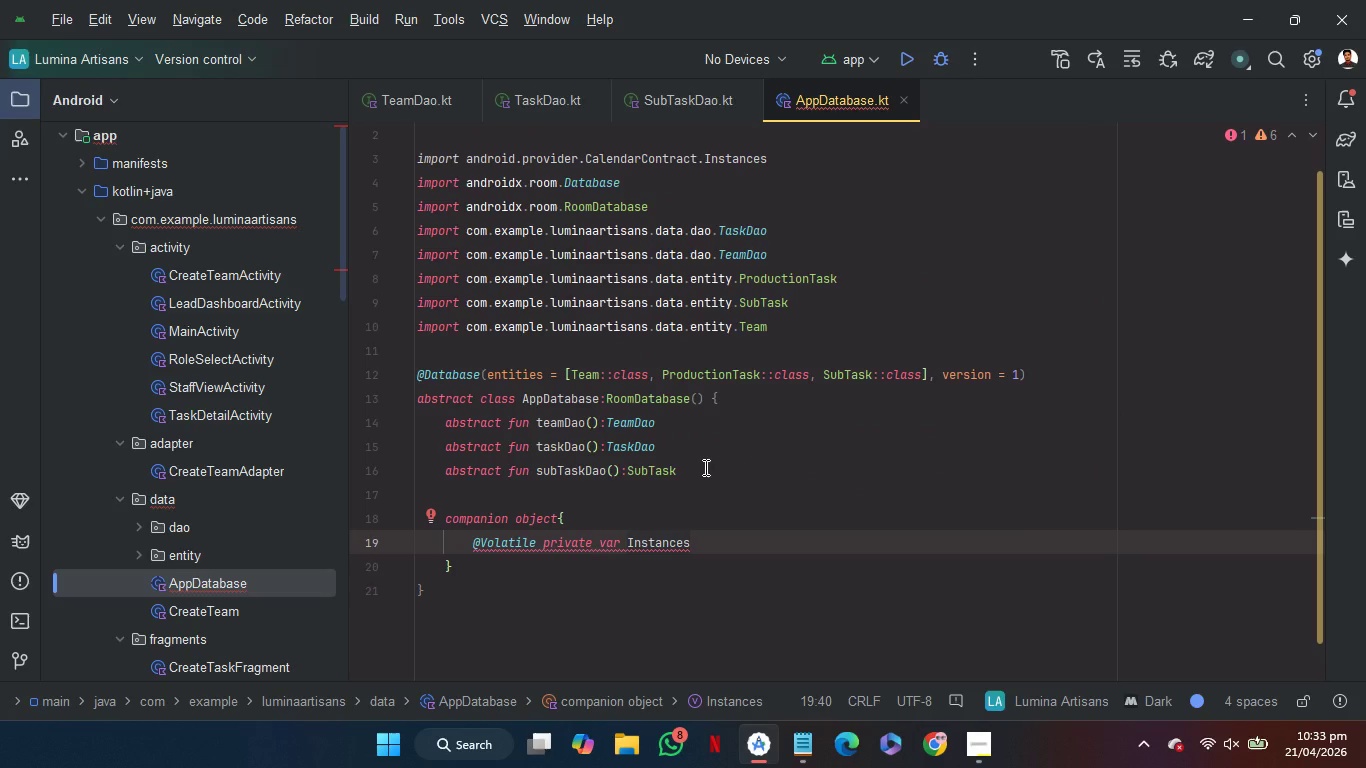 
type(:App)
 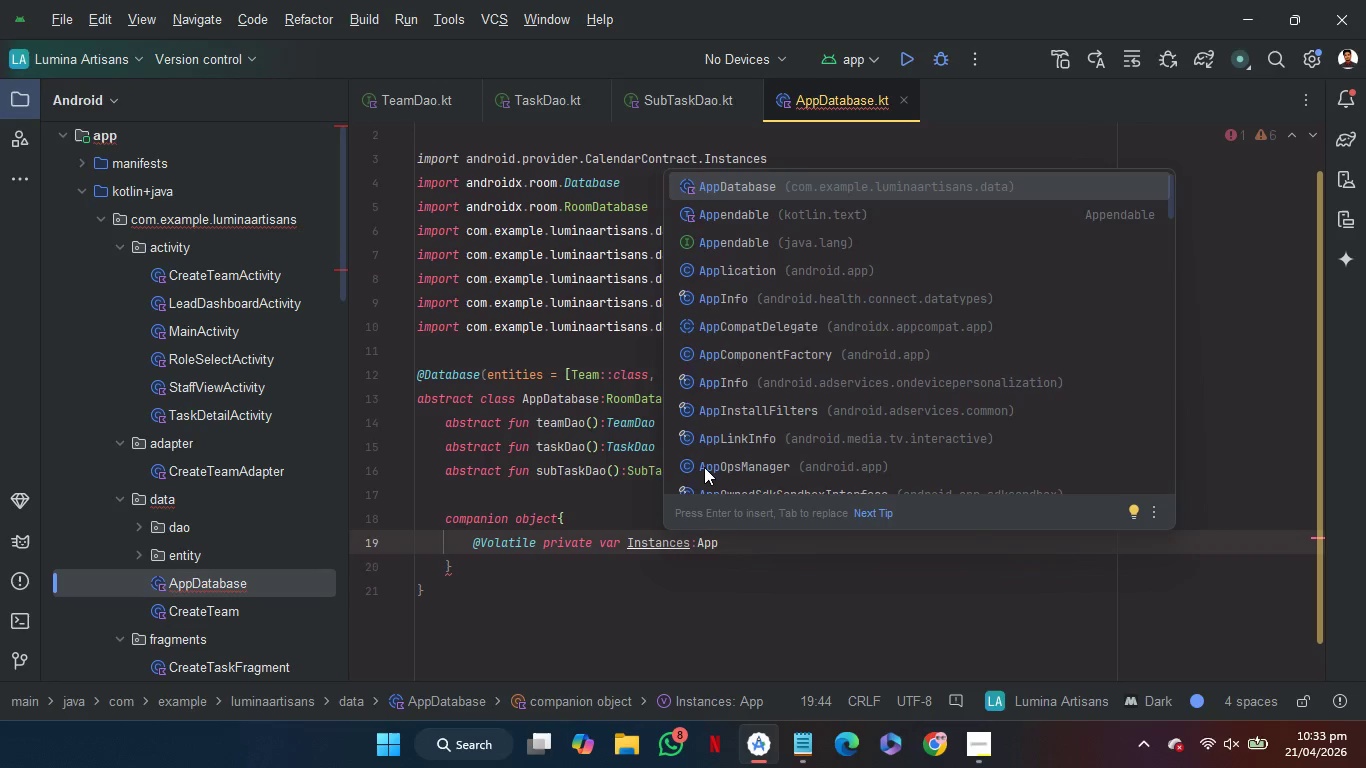 
key(Enter)
 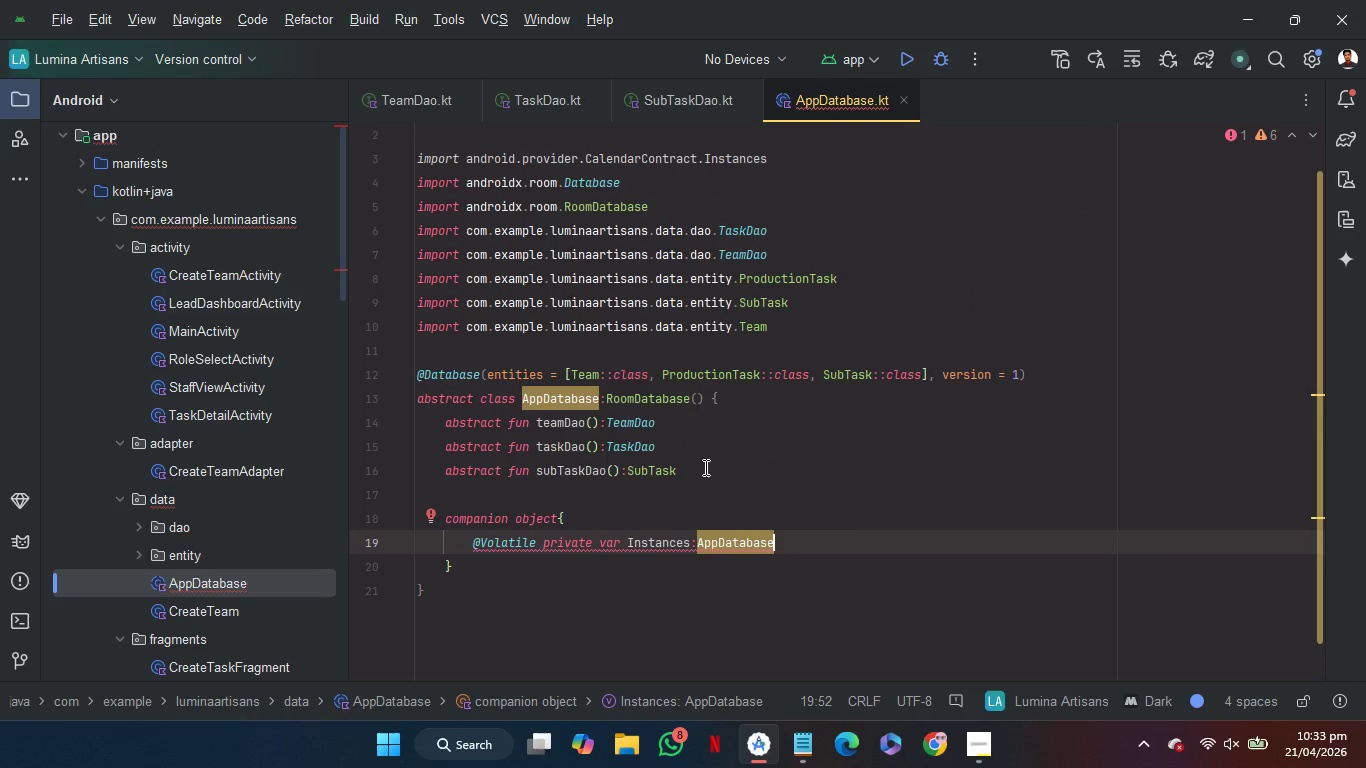 
type(? = nu)
 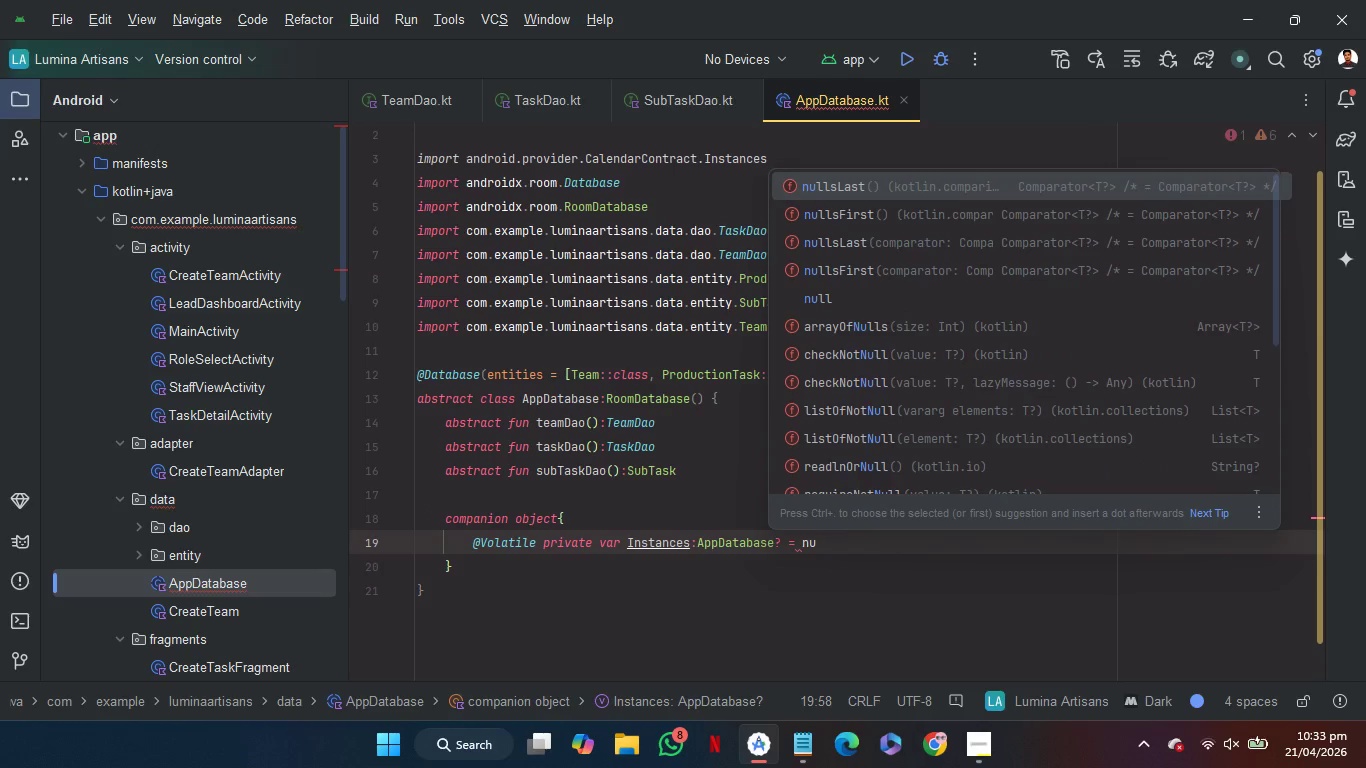 
key(ArrowDown)
 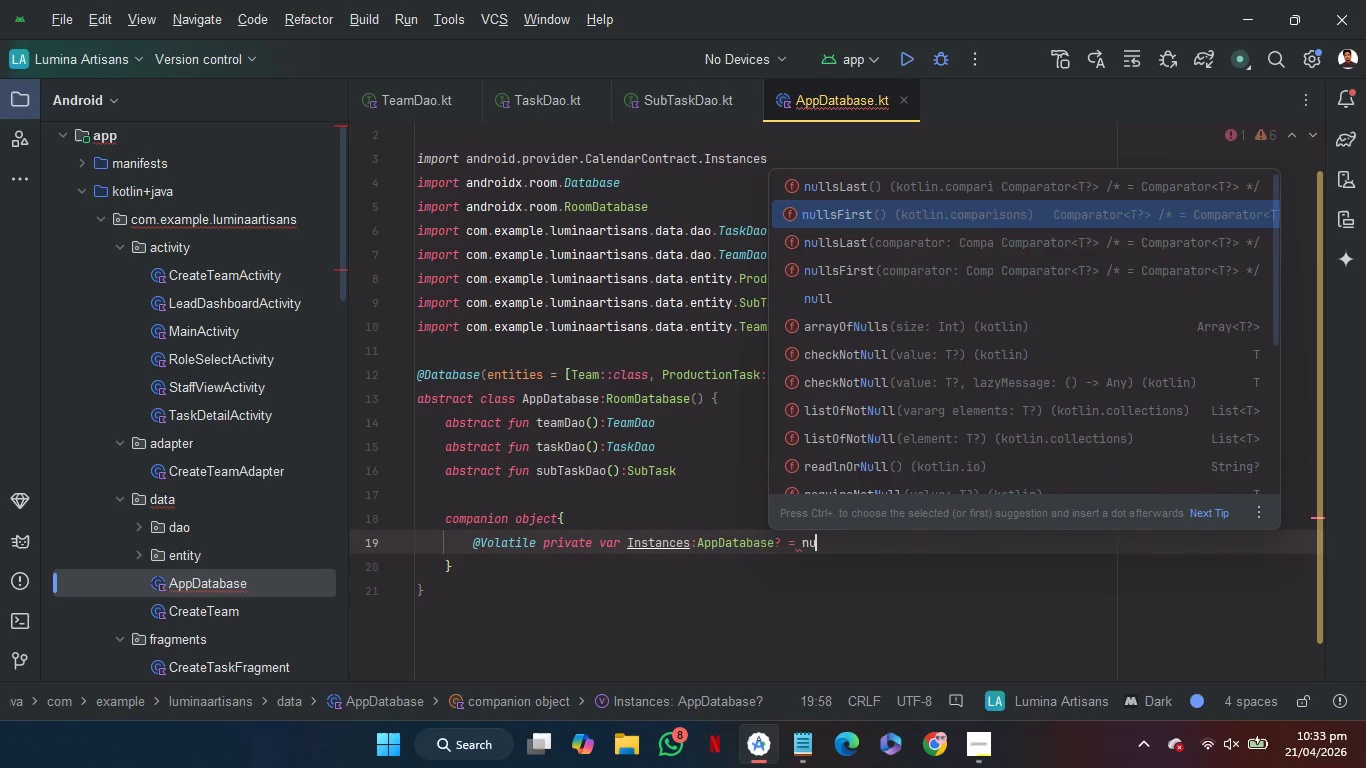 
key(ArrowDown)
 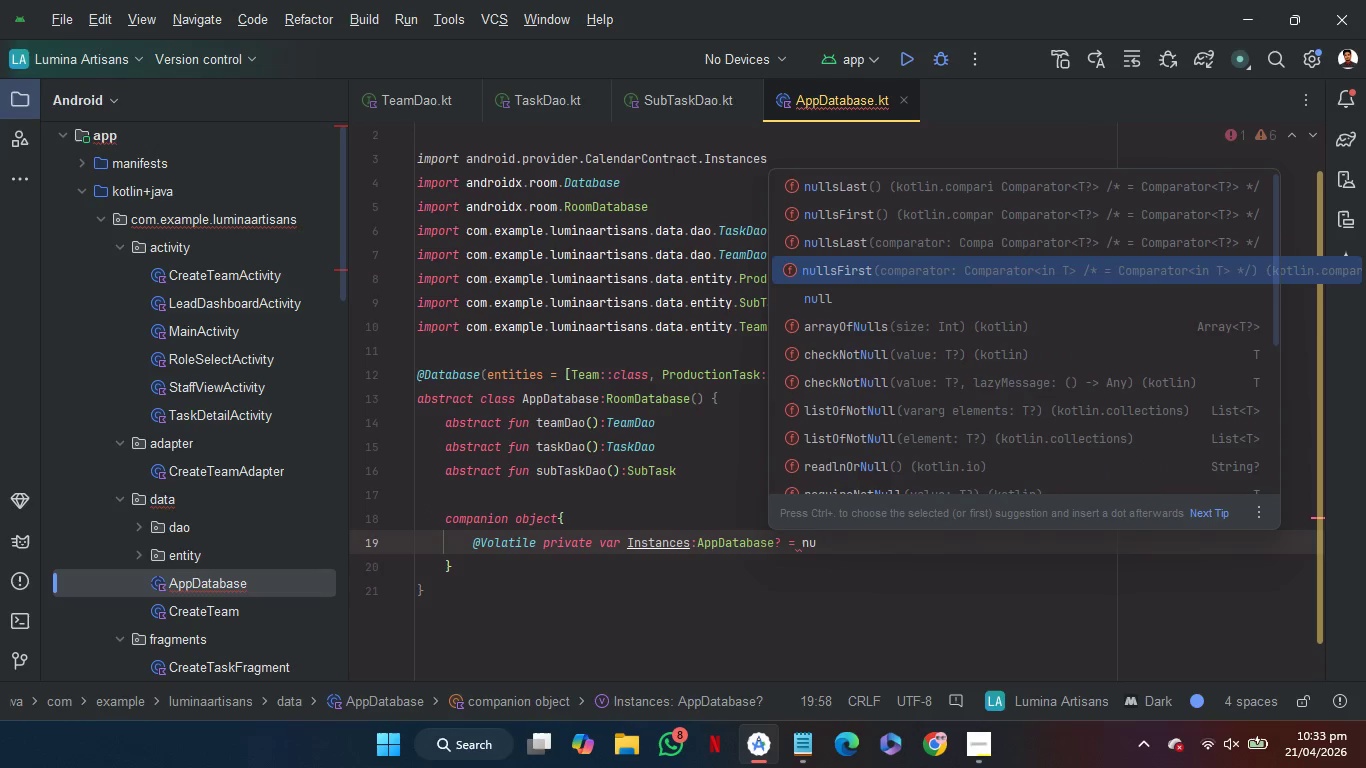 
key(ArrowDown)
 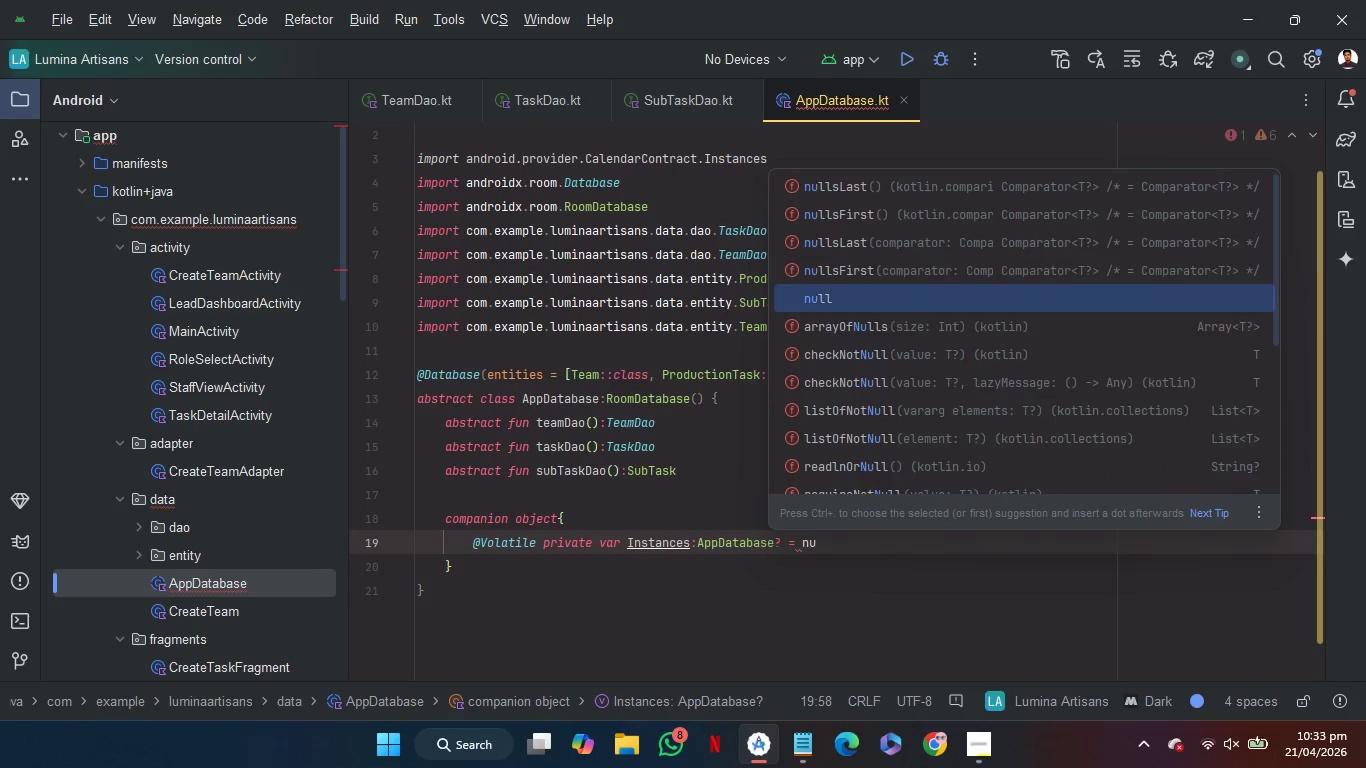 
key(ArrowDown)
 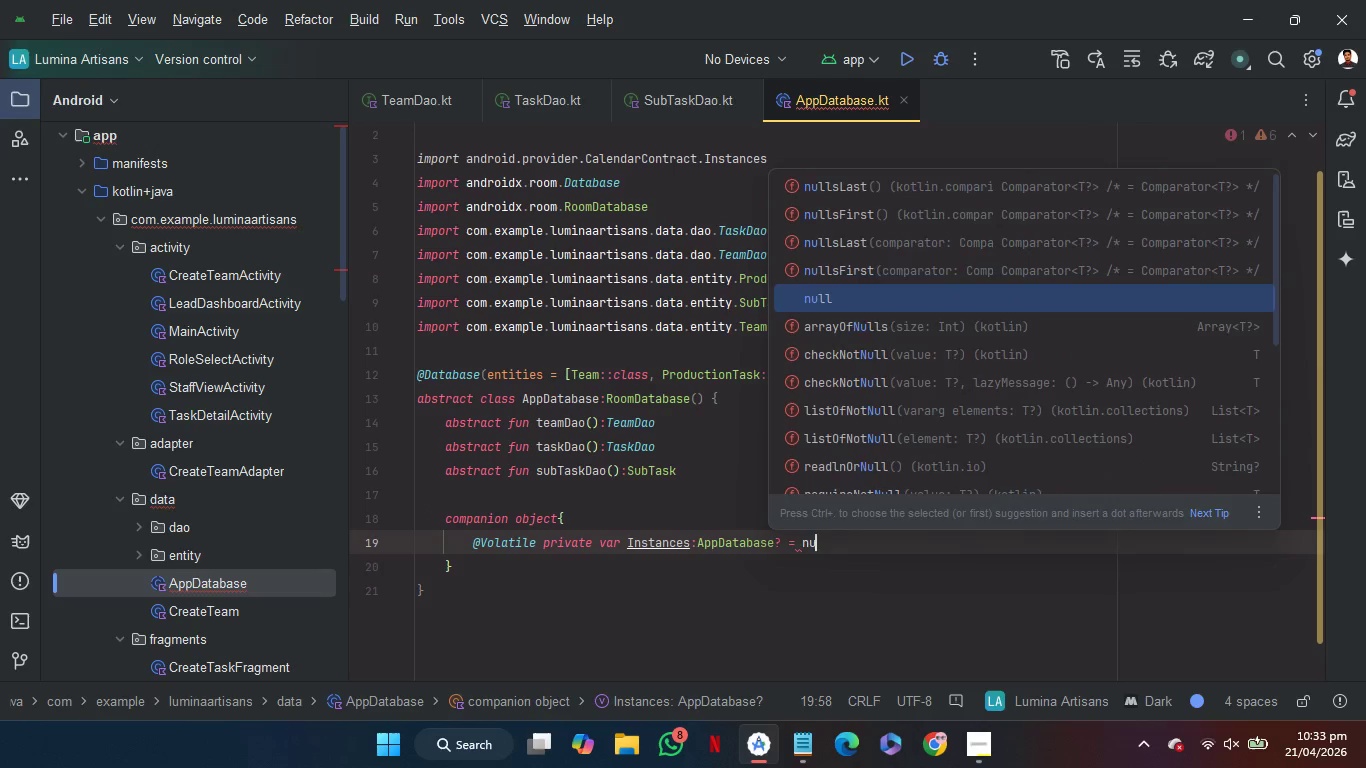 
key(Enter)
 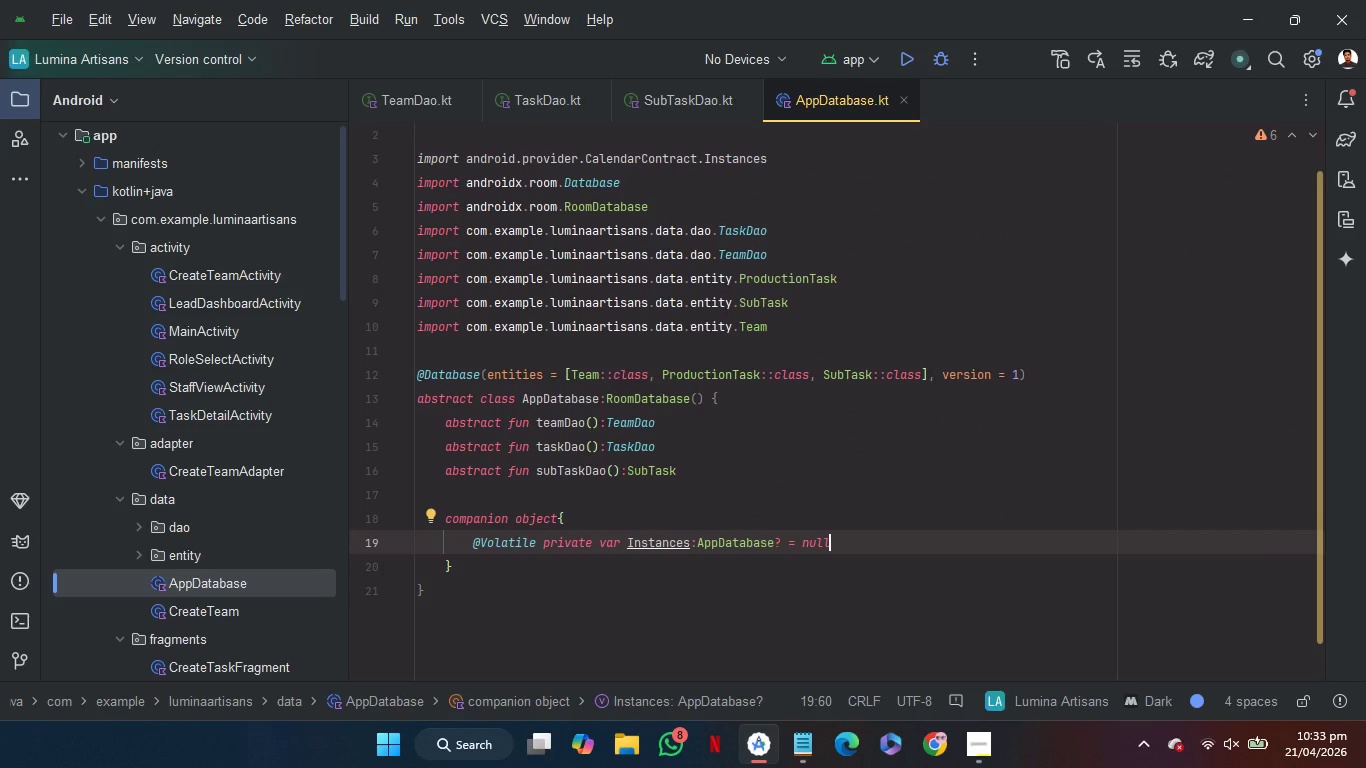 
key(Enter)
 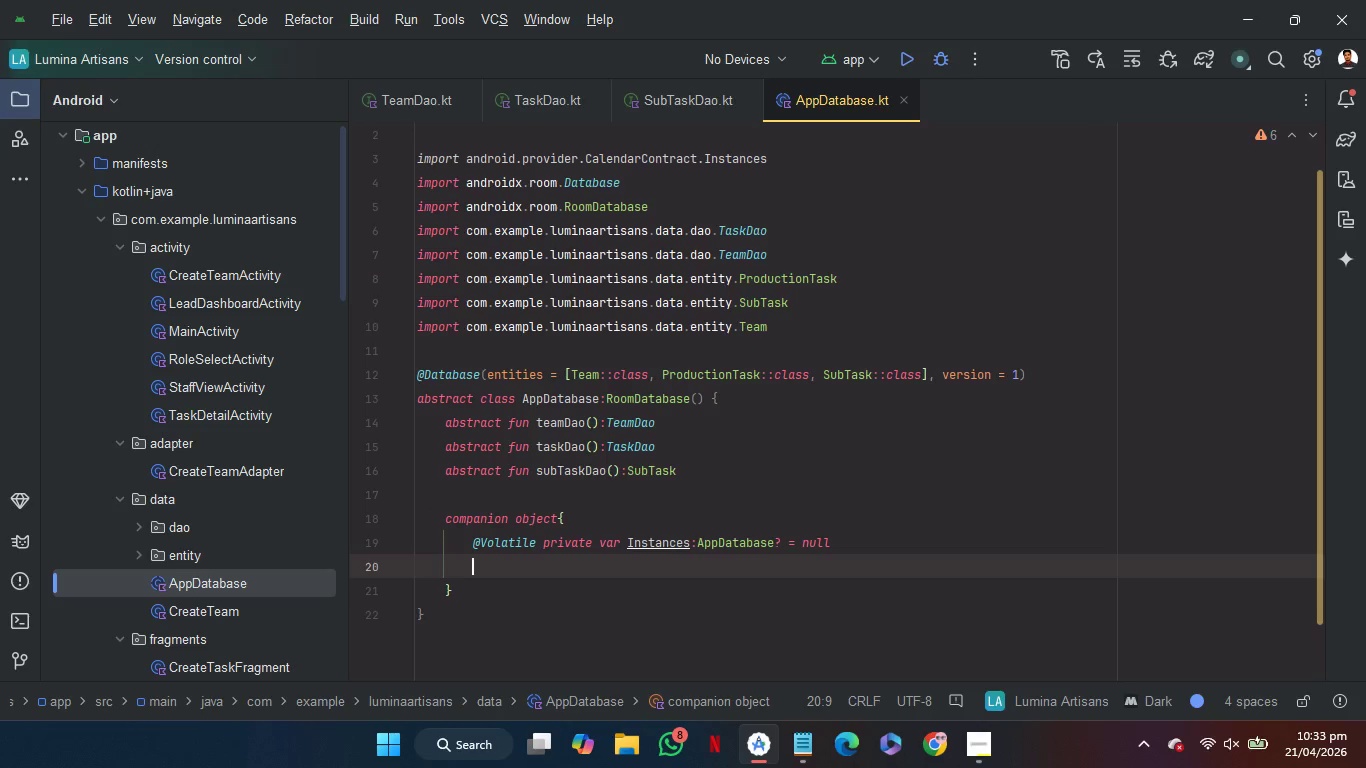 
type(fun get(c)
 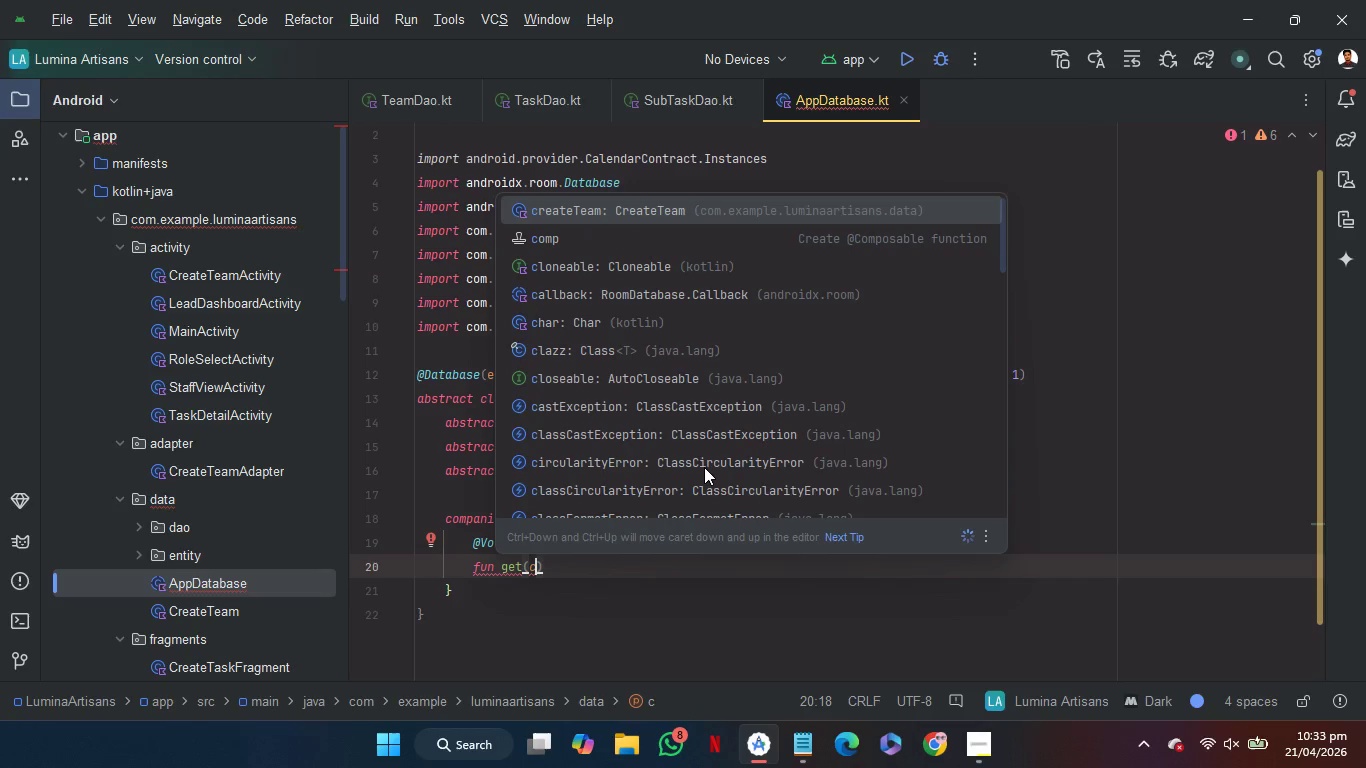 
wait(5.51)
 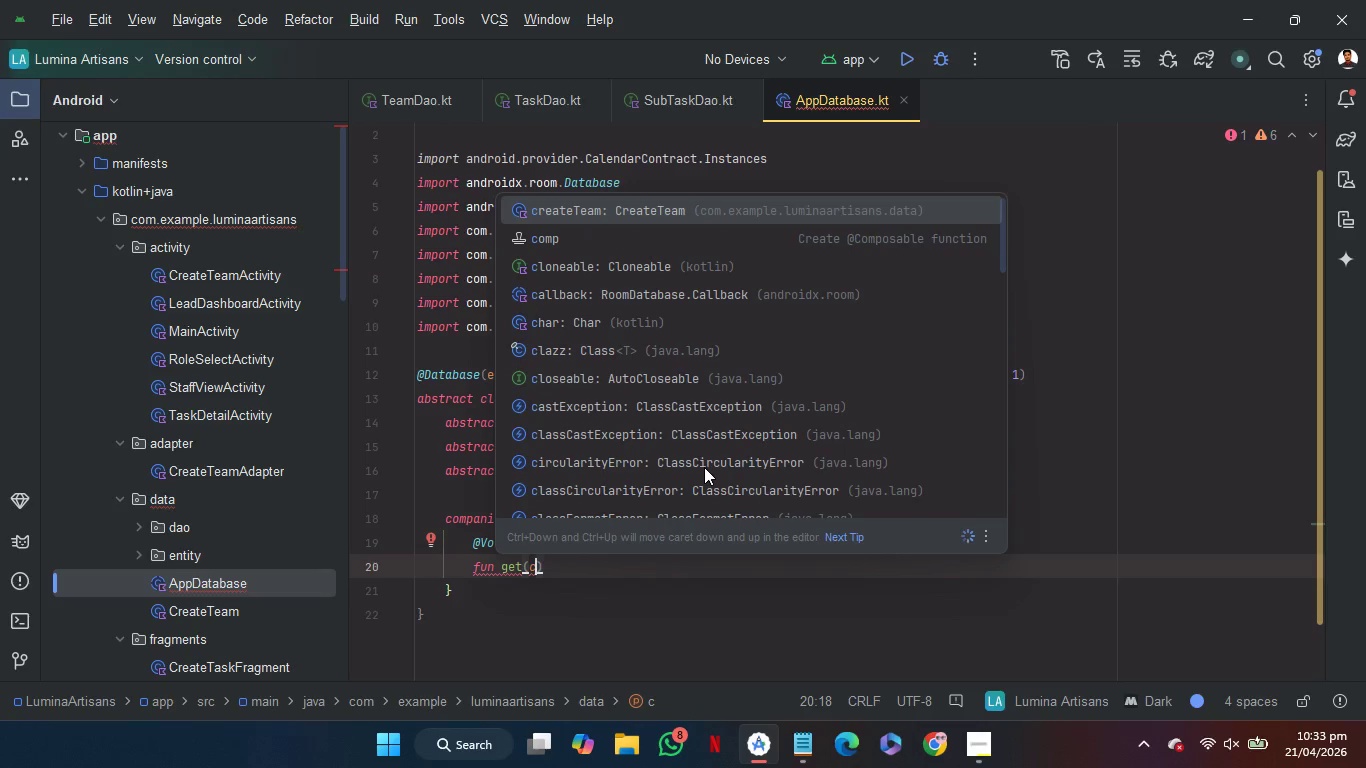 
key(O)
 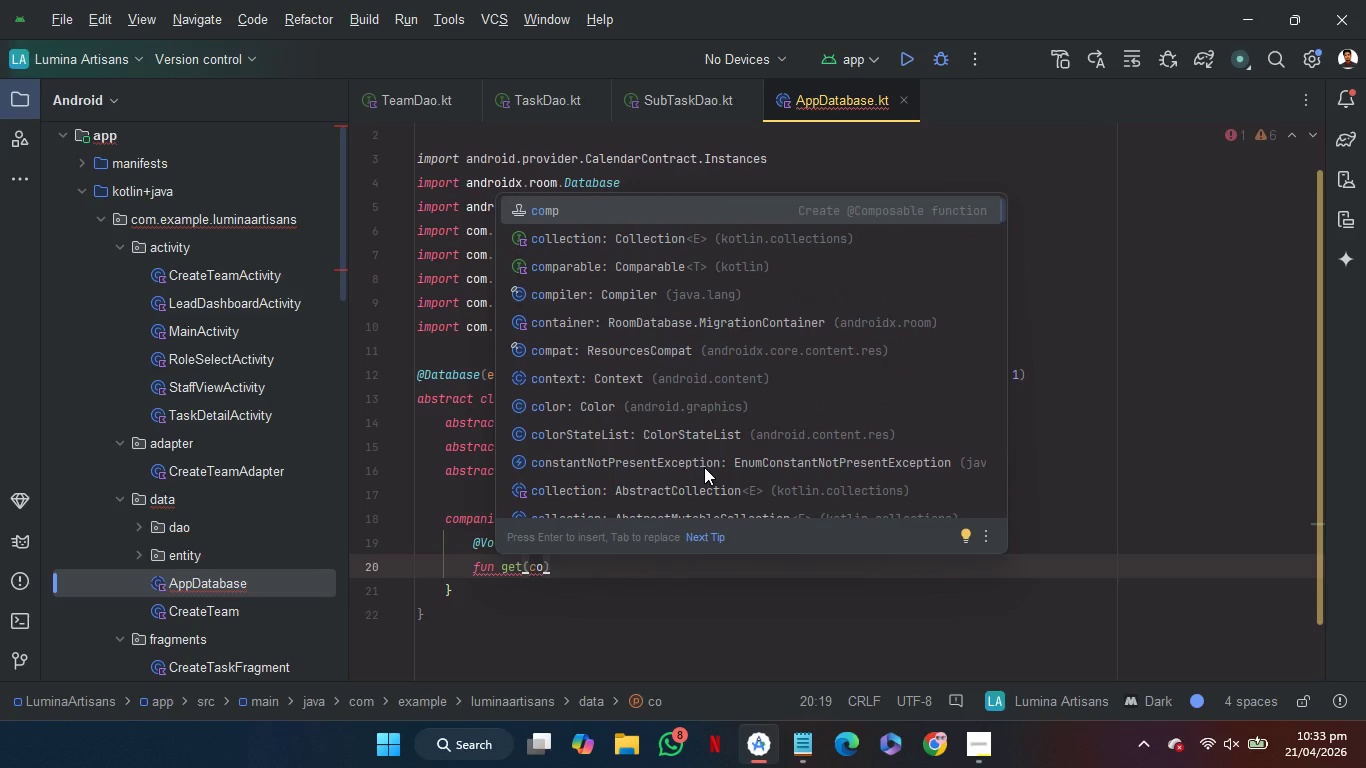 
key(ArrowDown)
 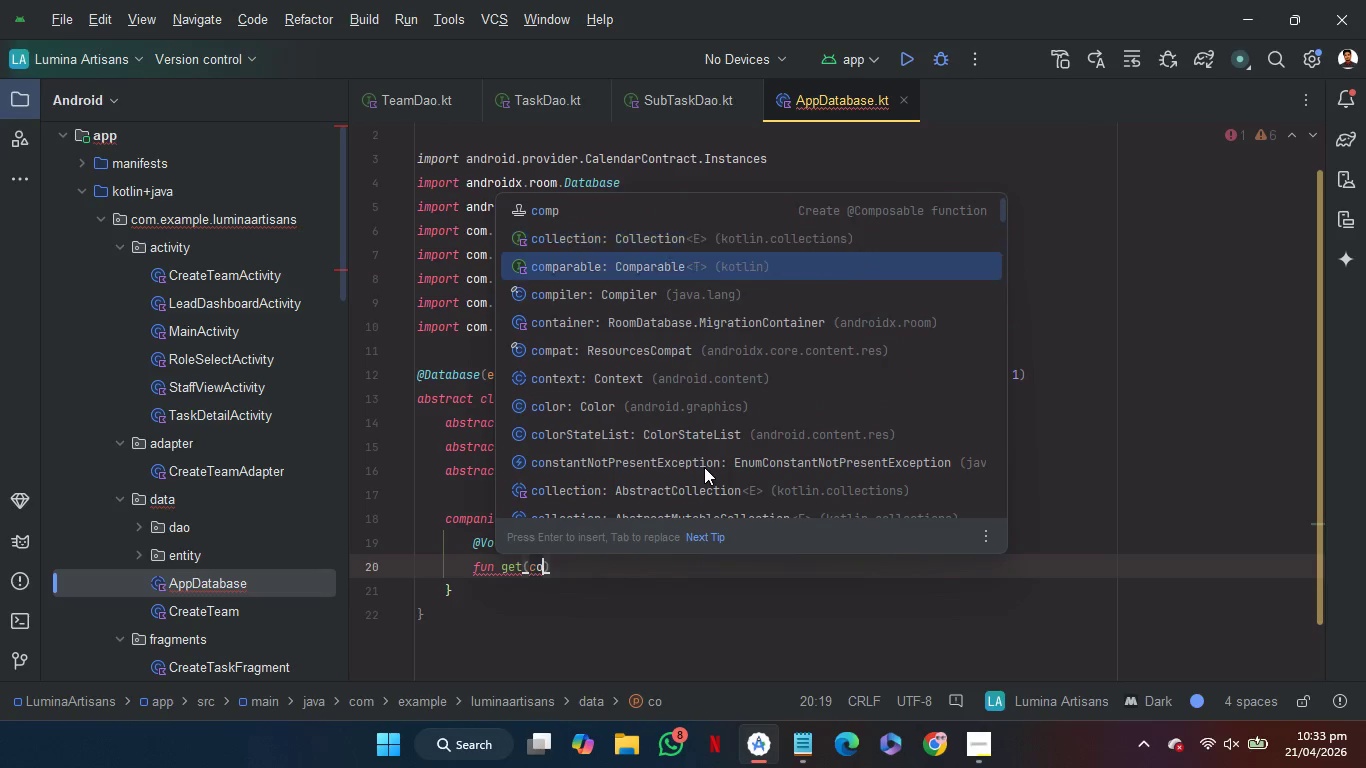 
key(ArrowDown)
 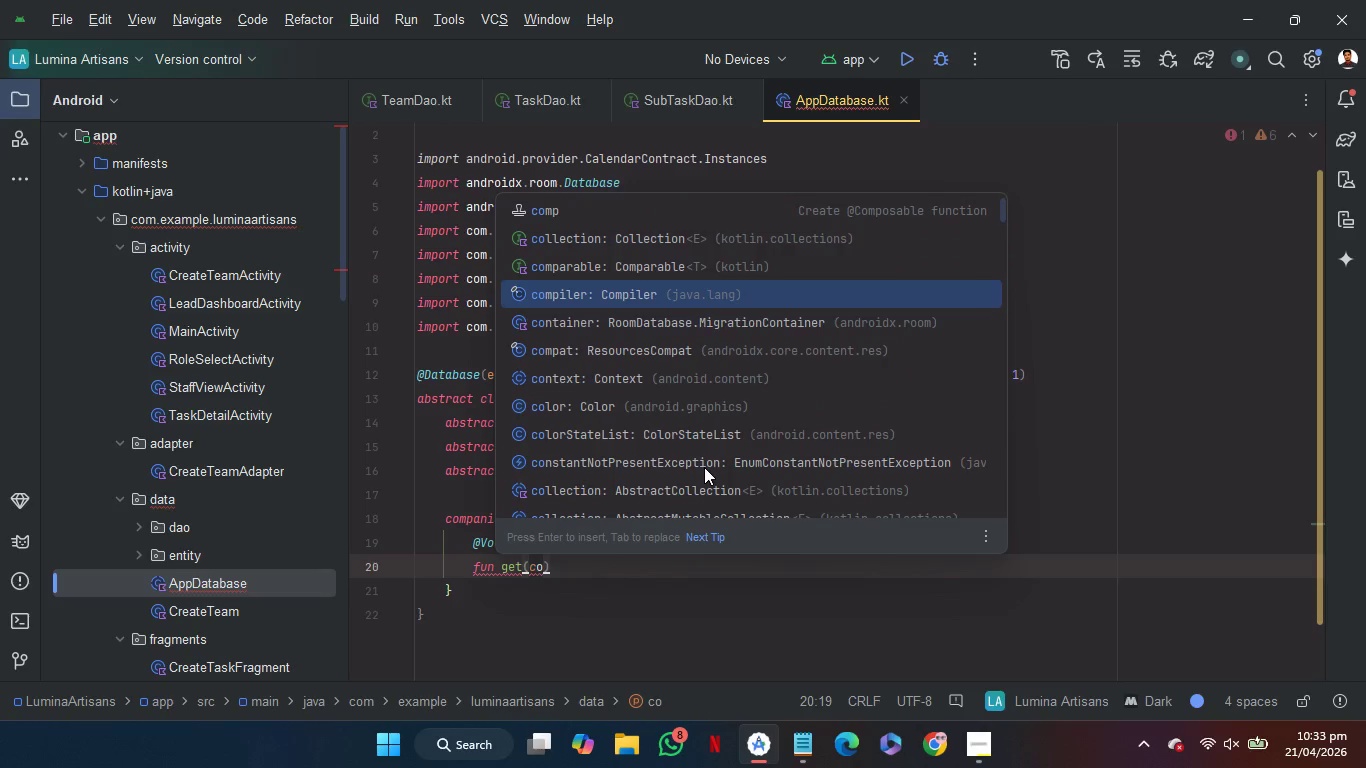 
key(ArrowDown)
 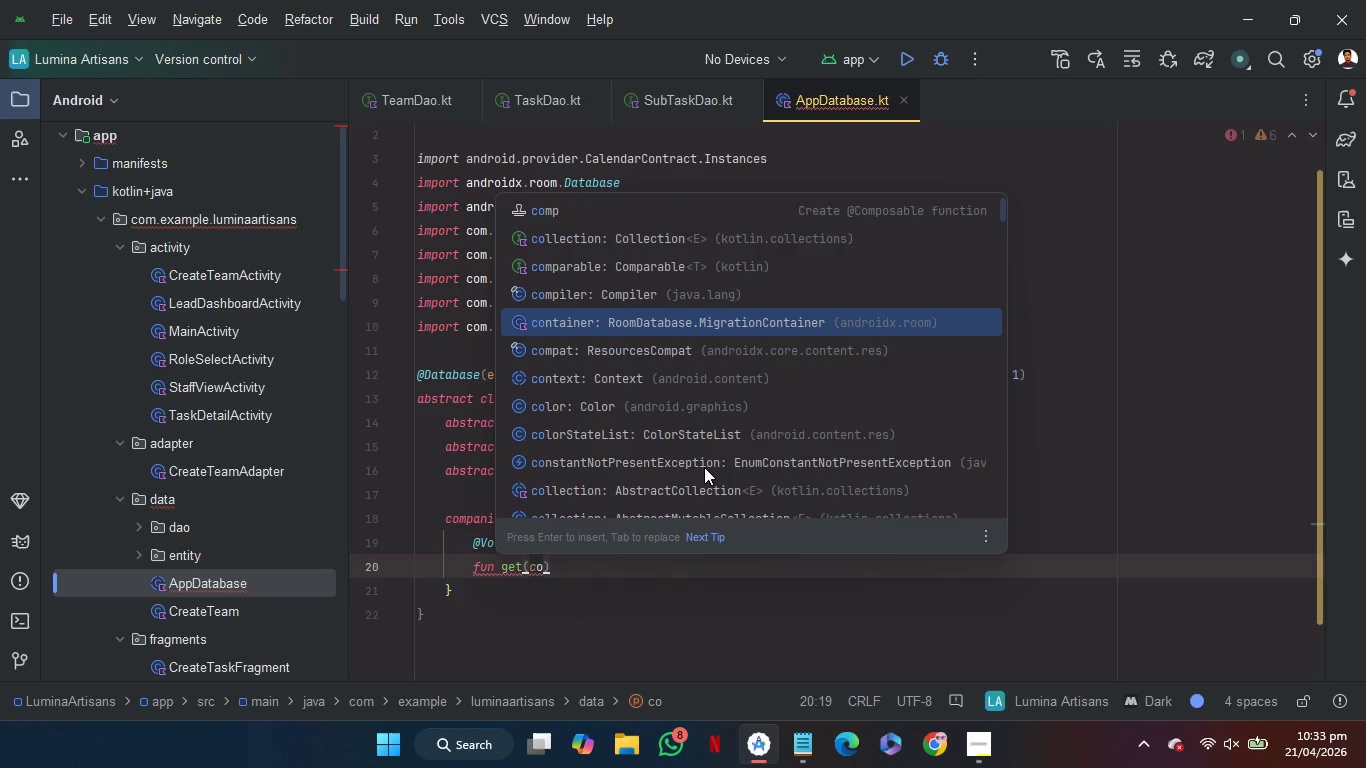 
key(ArrowDown)
 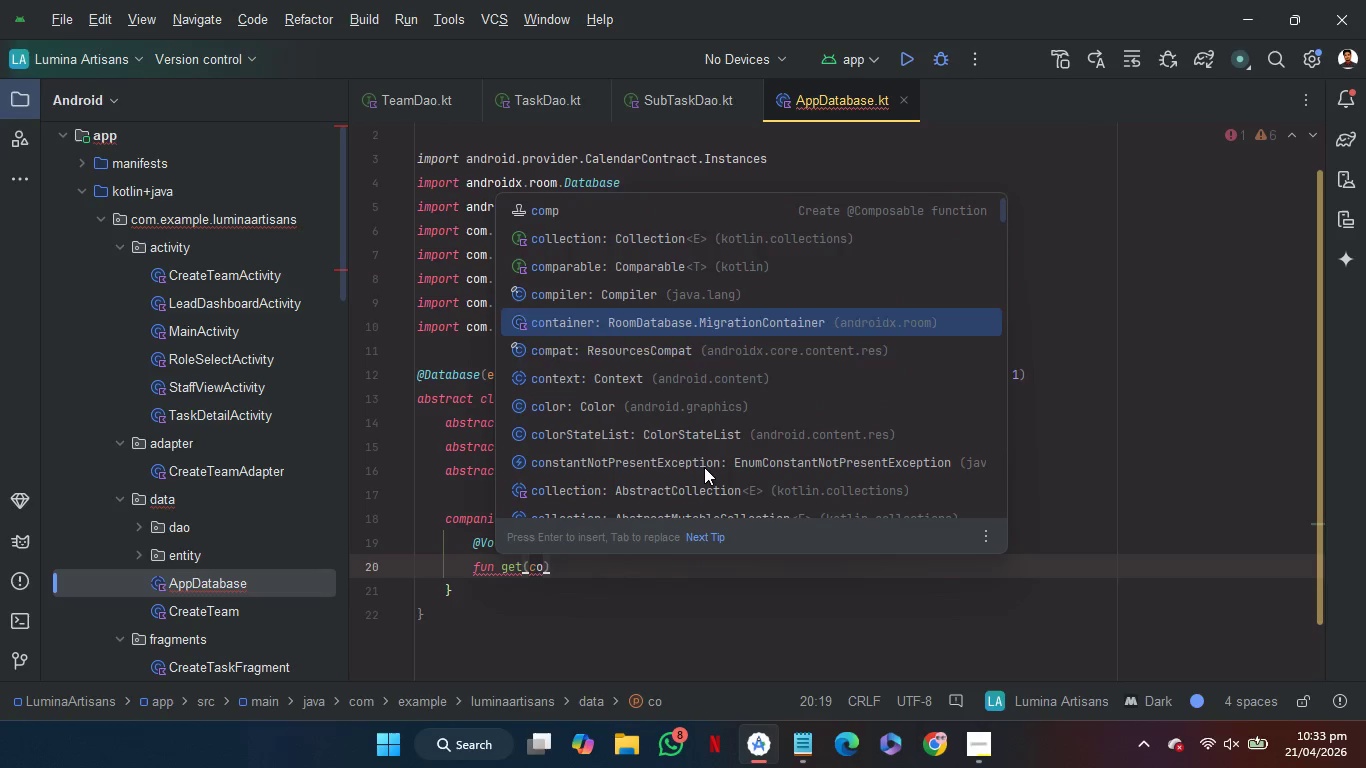 
key(ArrowDown)
 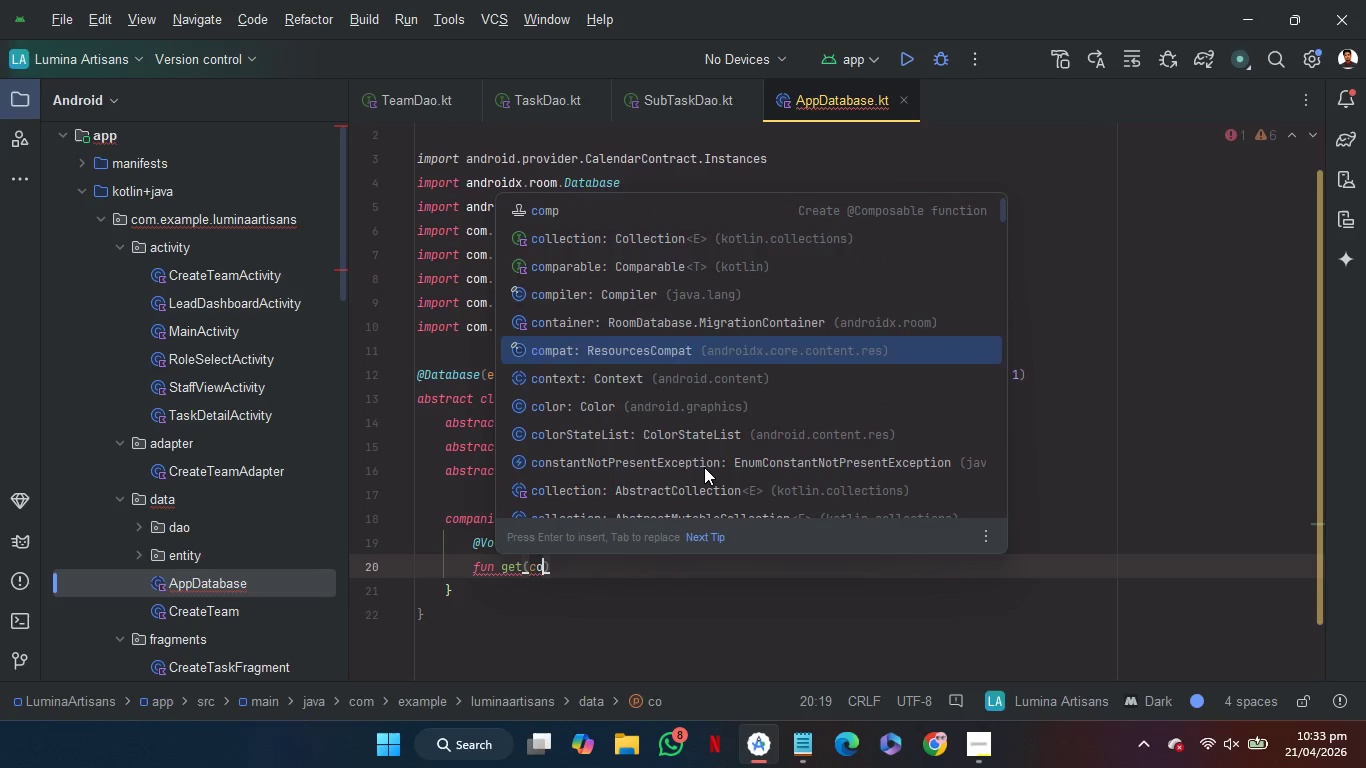 
key(ArrowDown)
 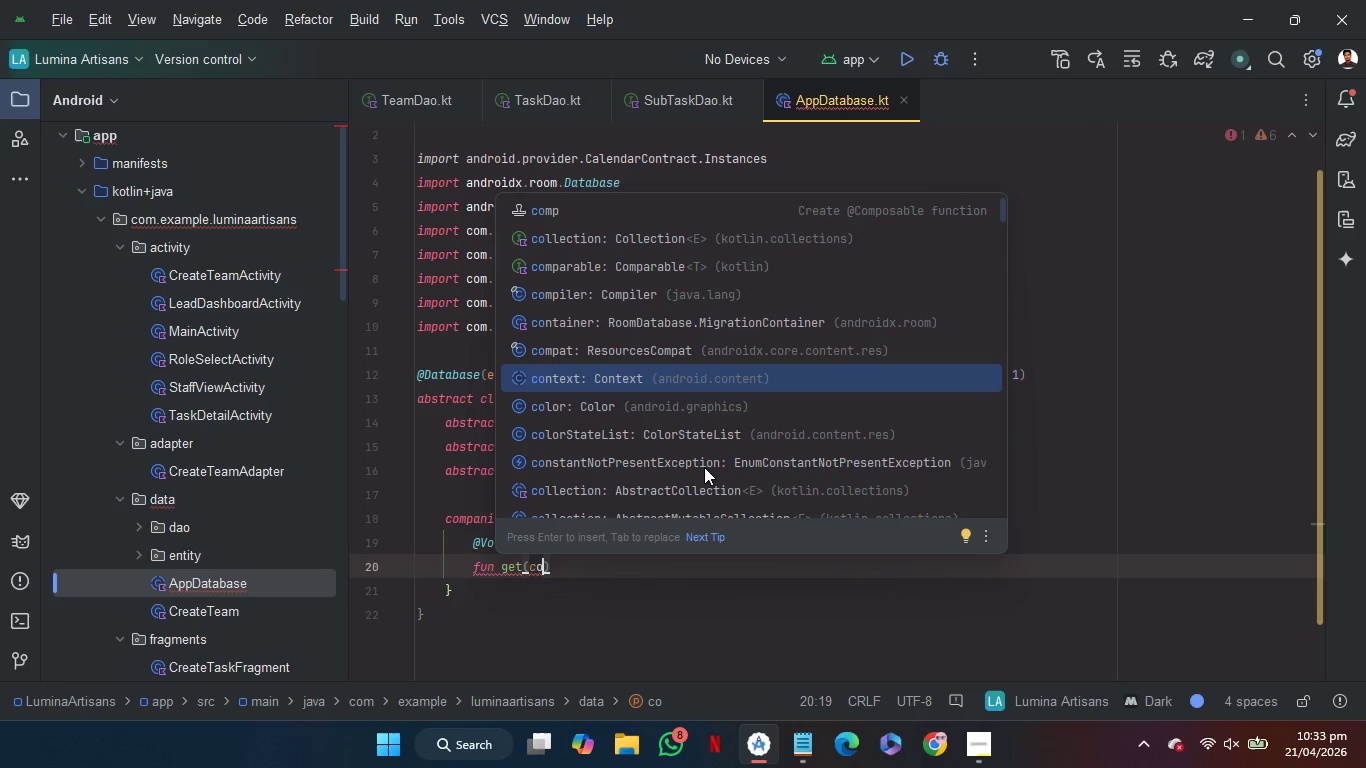 
key(Enter)
 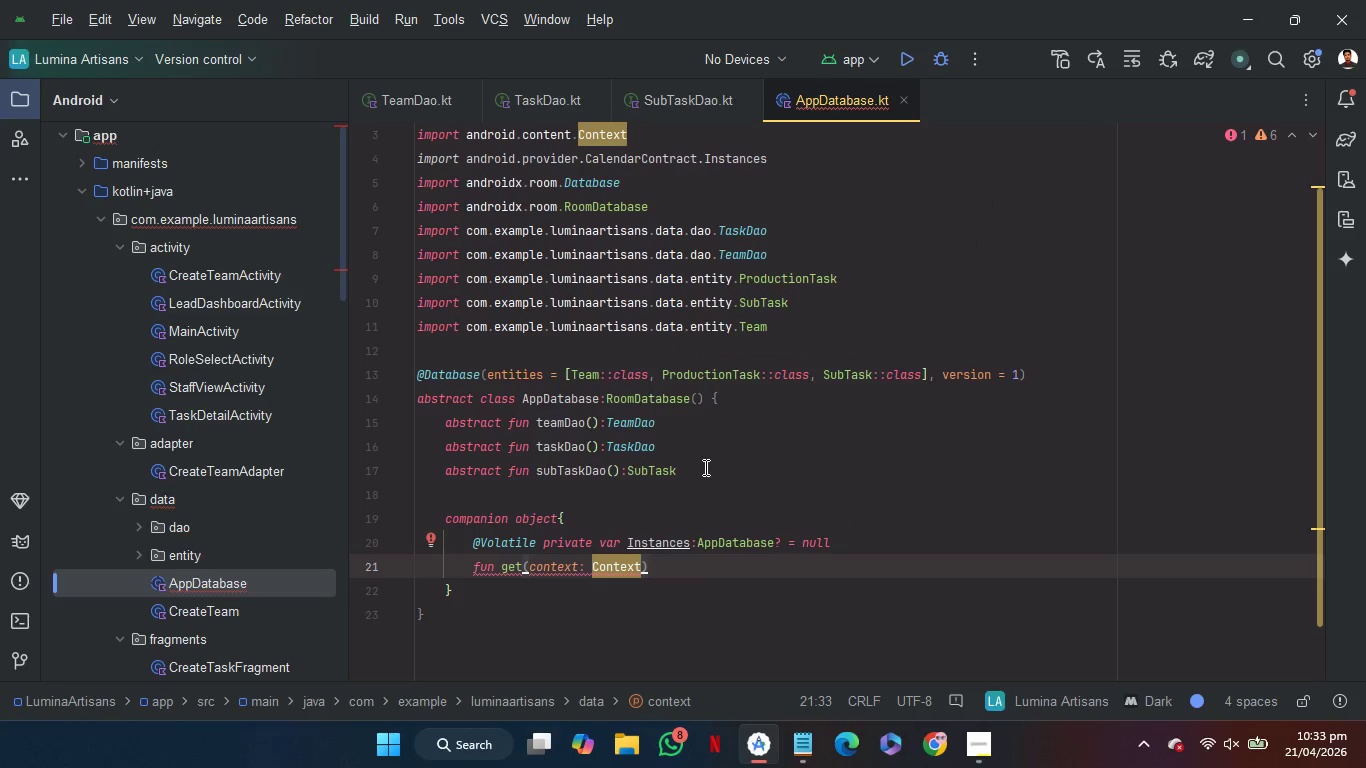 
key(ArrowRight)
 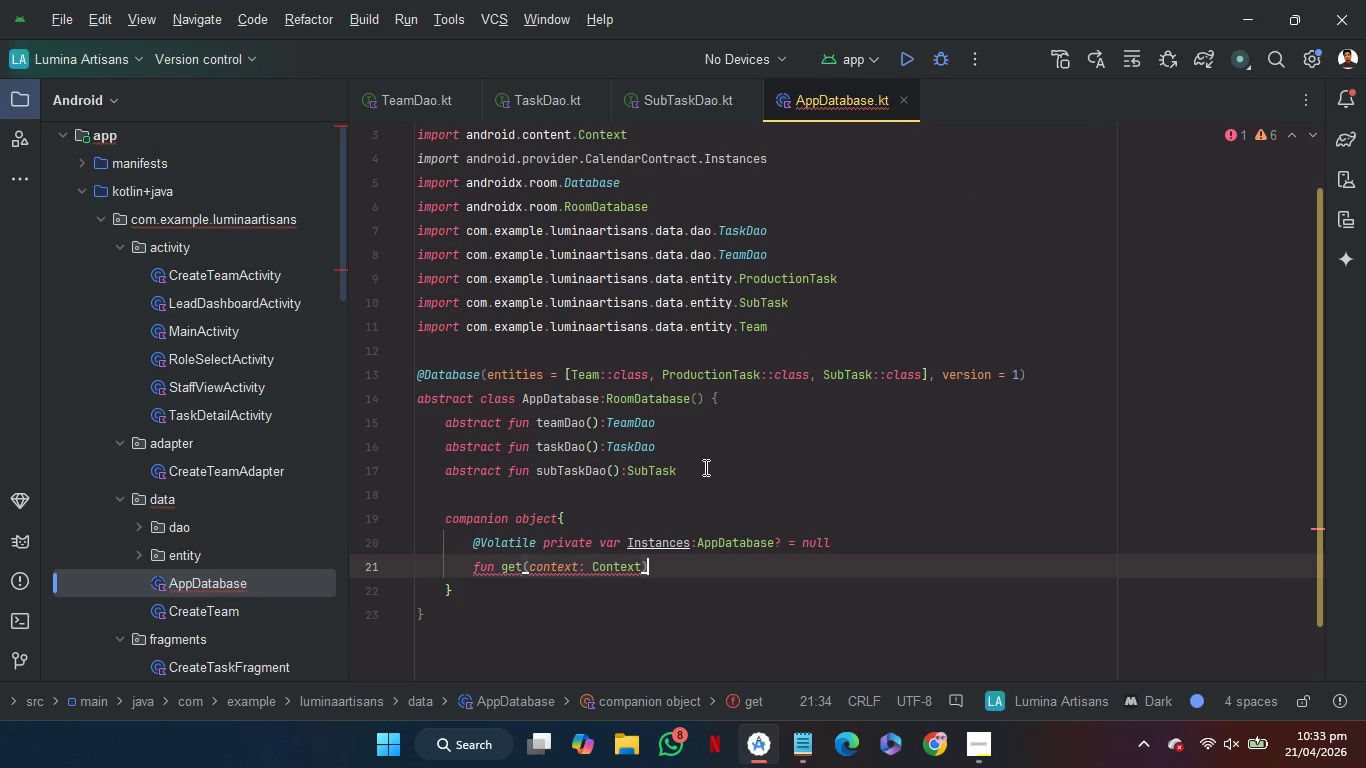 
type(:App)
 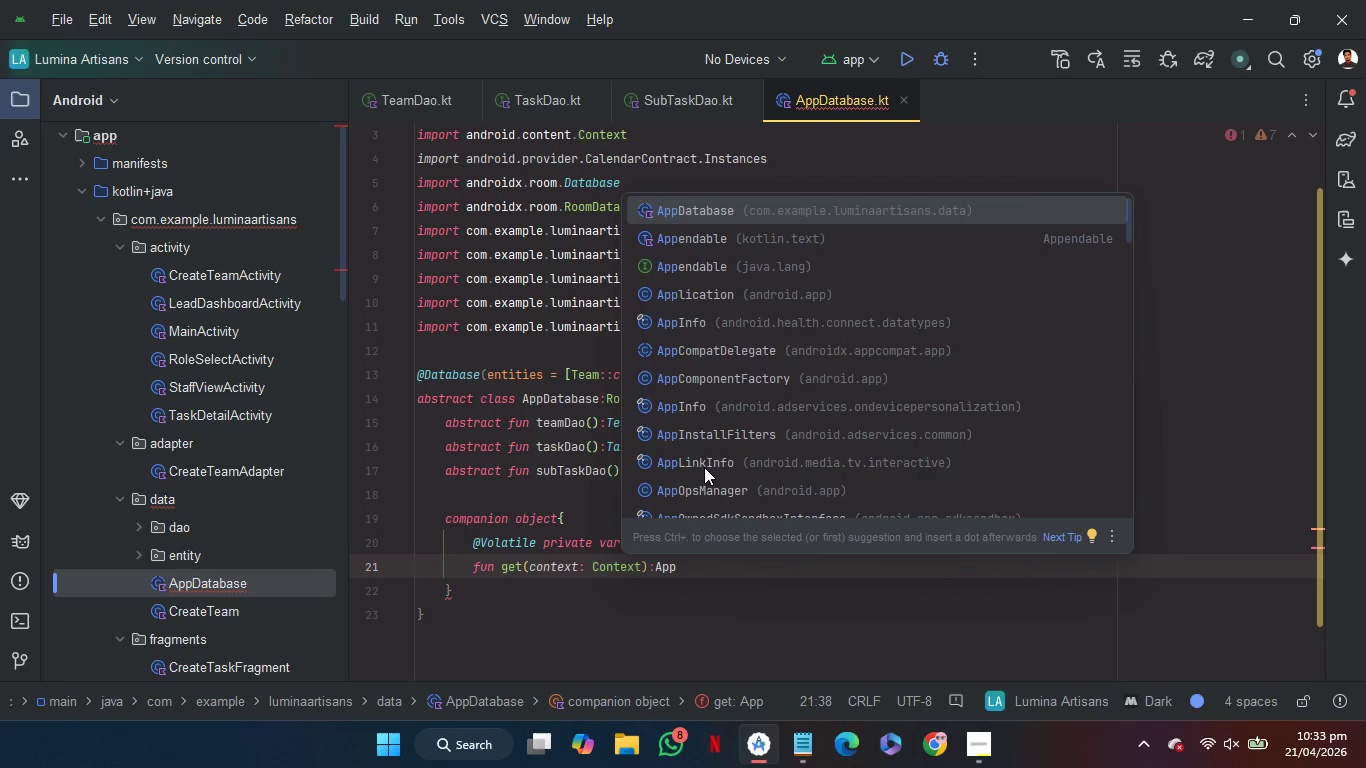 
key(Enter)
 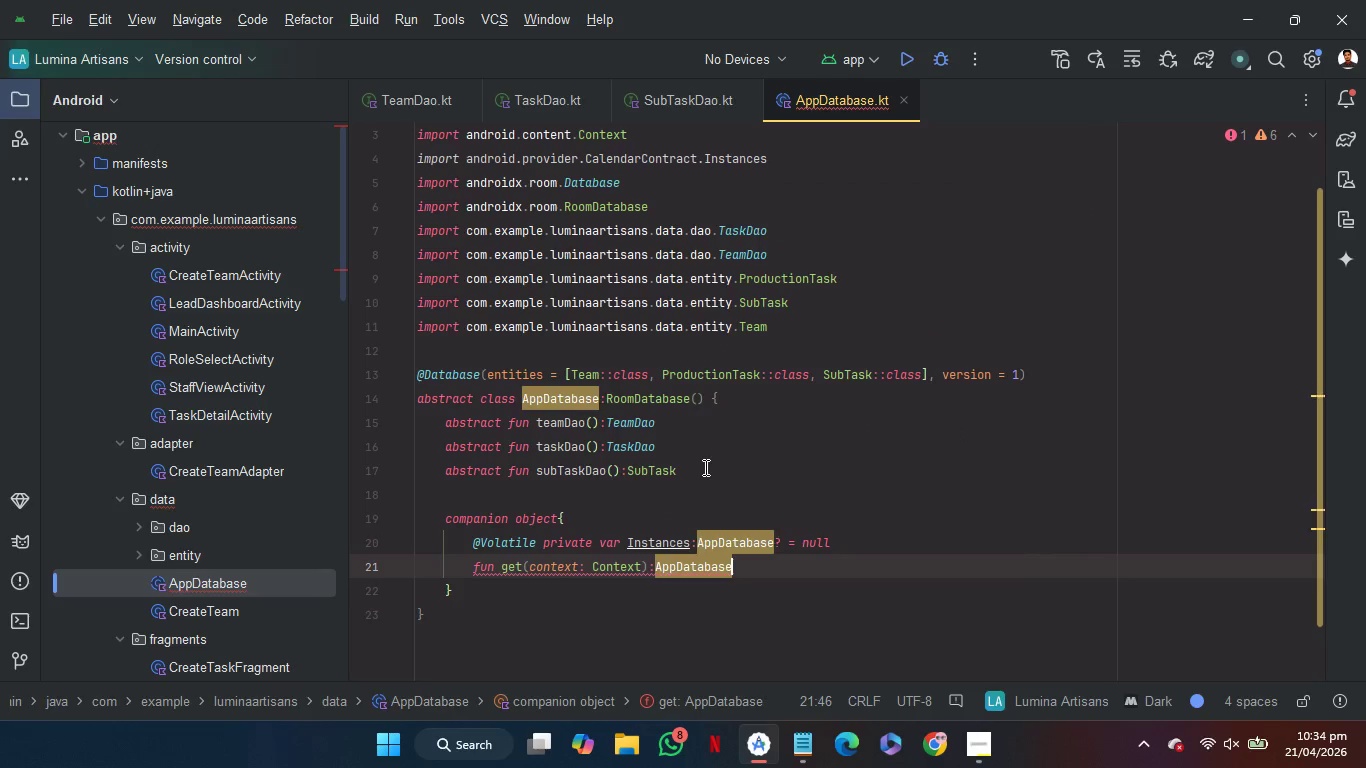 
type( = IN)
 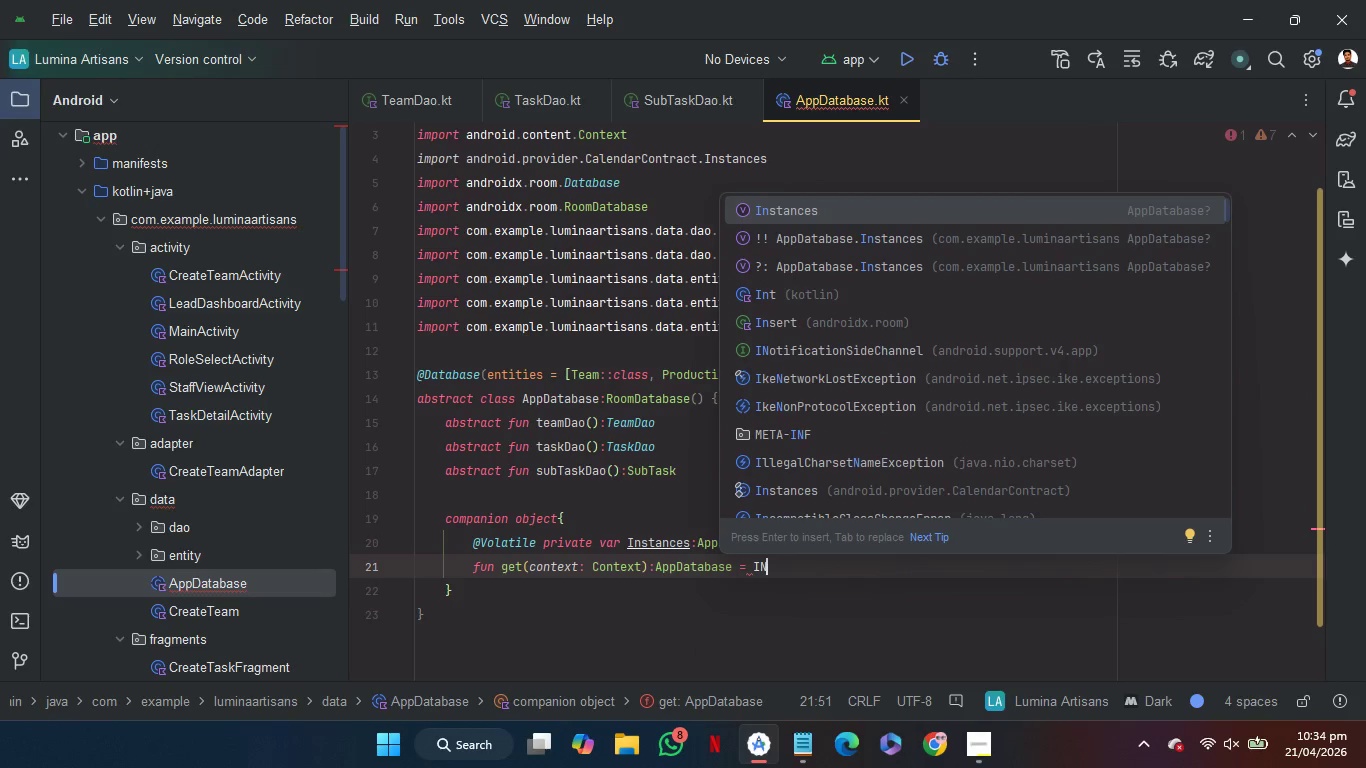 
wait(6.73)
 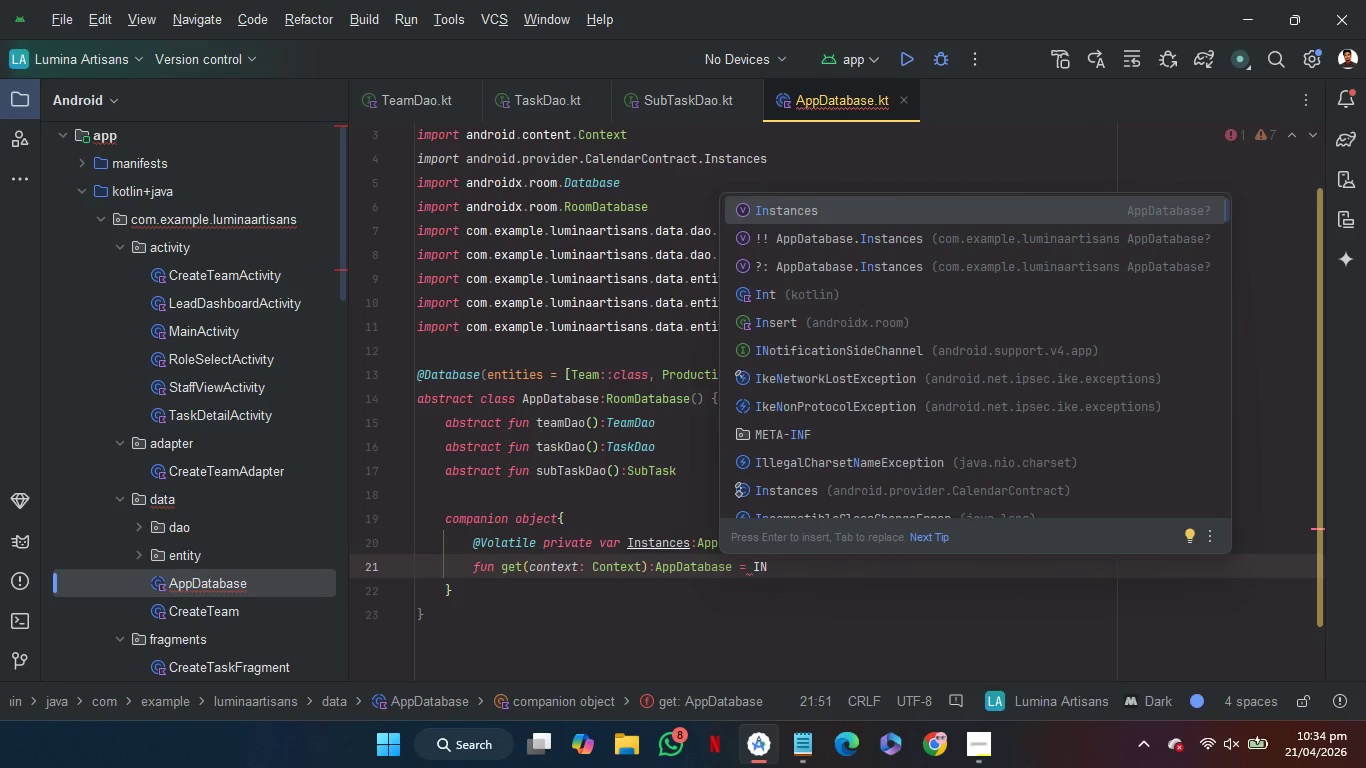 
key(Enter)
 